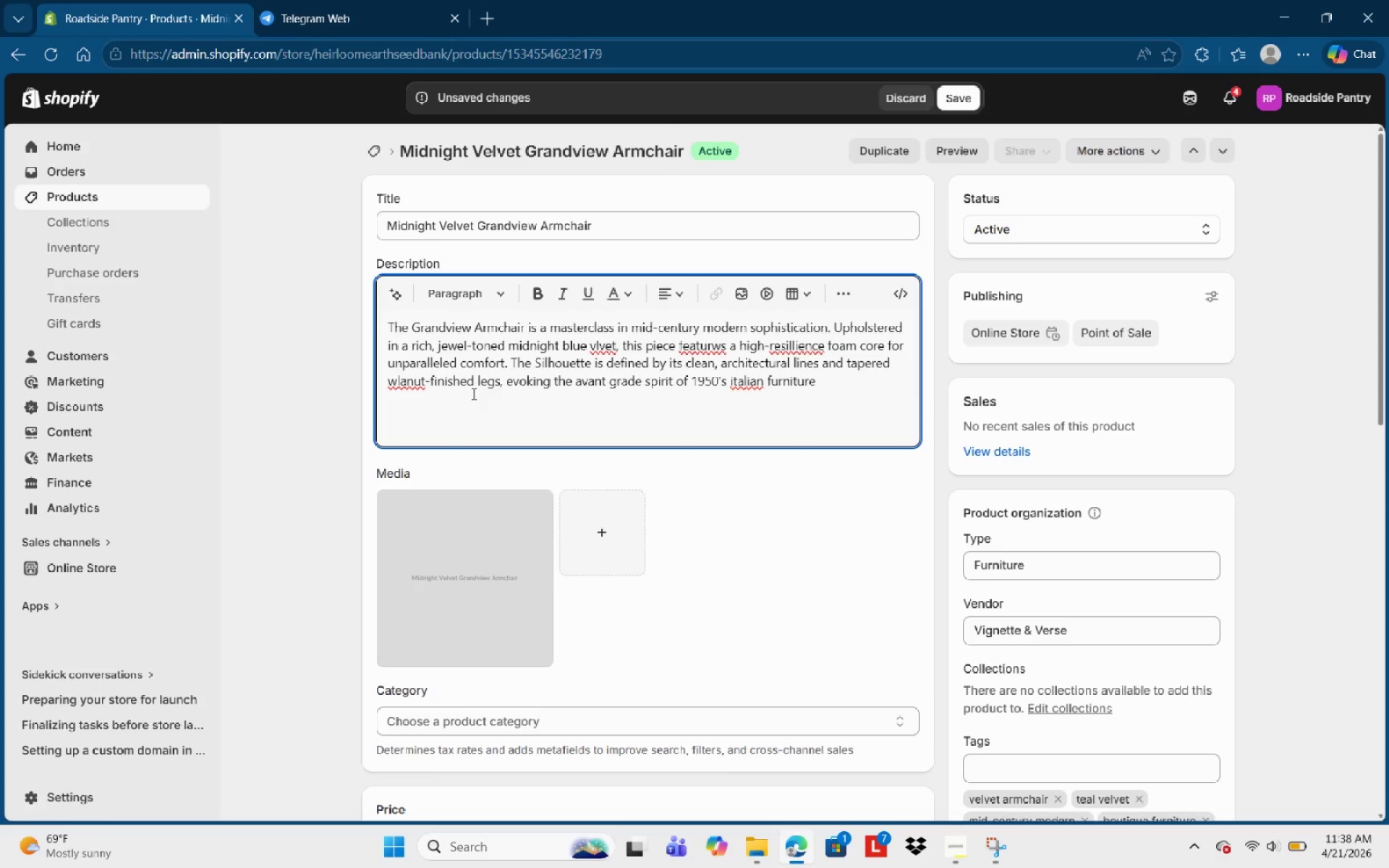 
type(design. The Armchair serves as abold with sift )
key(Backspace)
key(Backspace)
key(Backspace)
key(Backspace)
type(oft )
 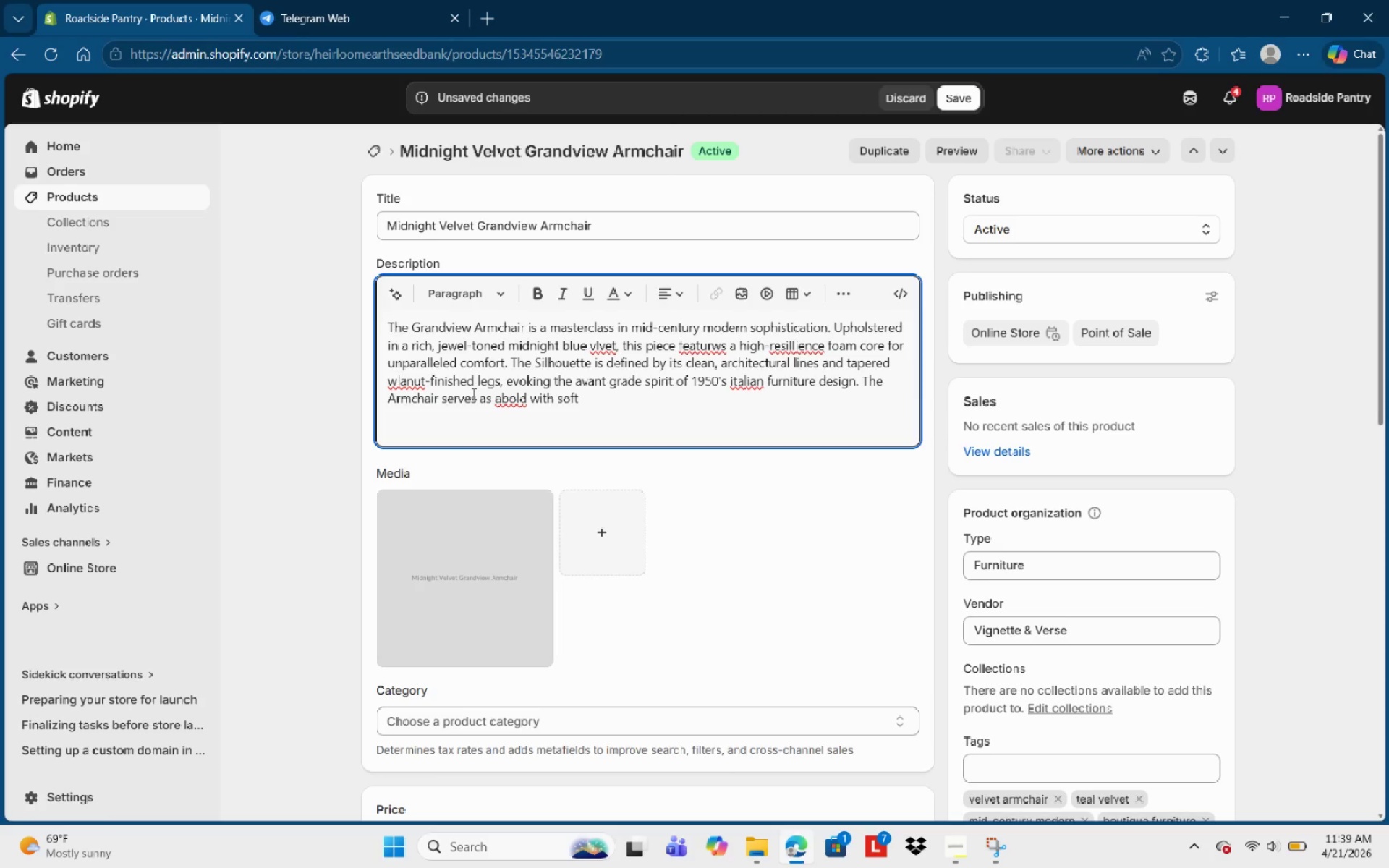 
left_click([501, 406])
 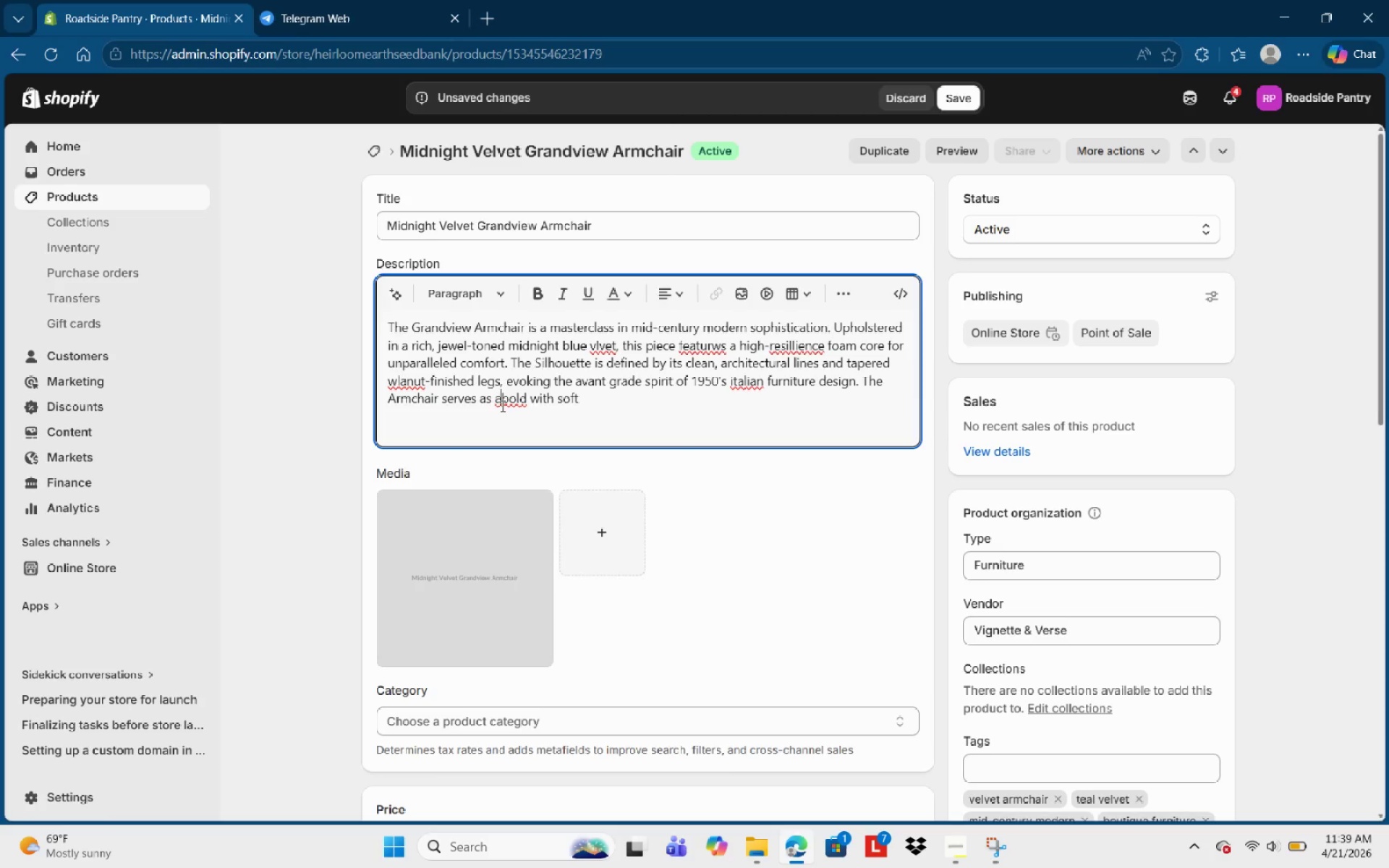 
key(Space)
 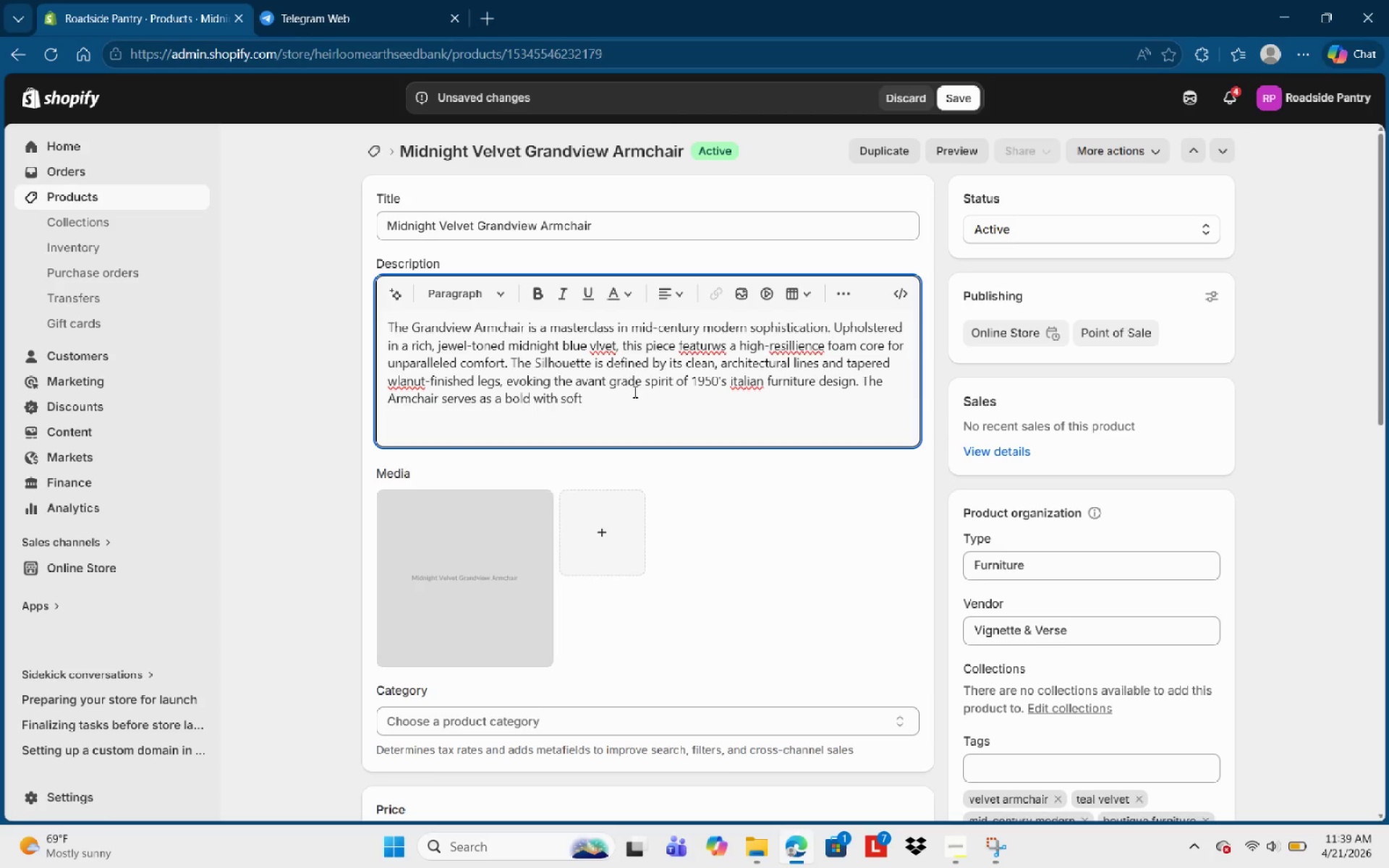 
left_click([623, 415])
 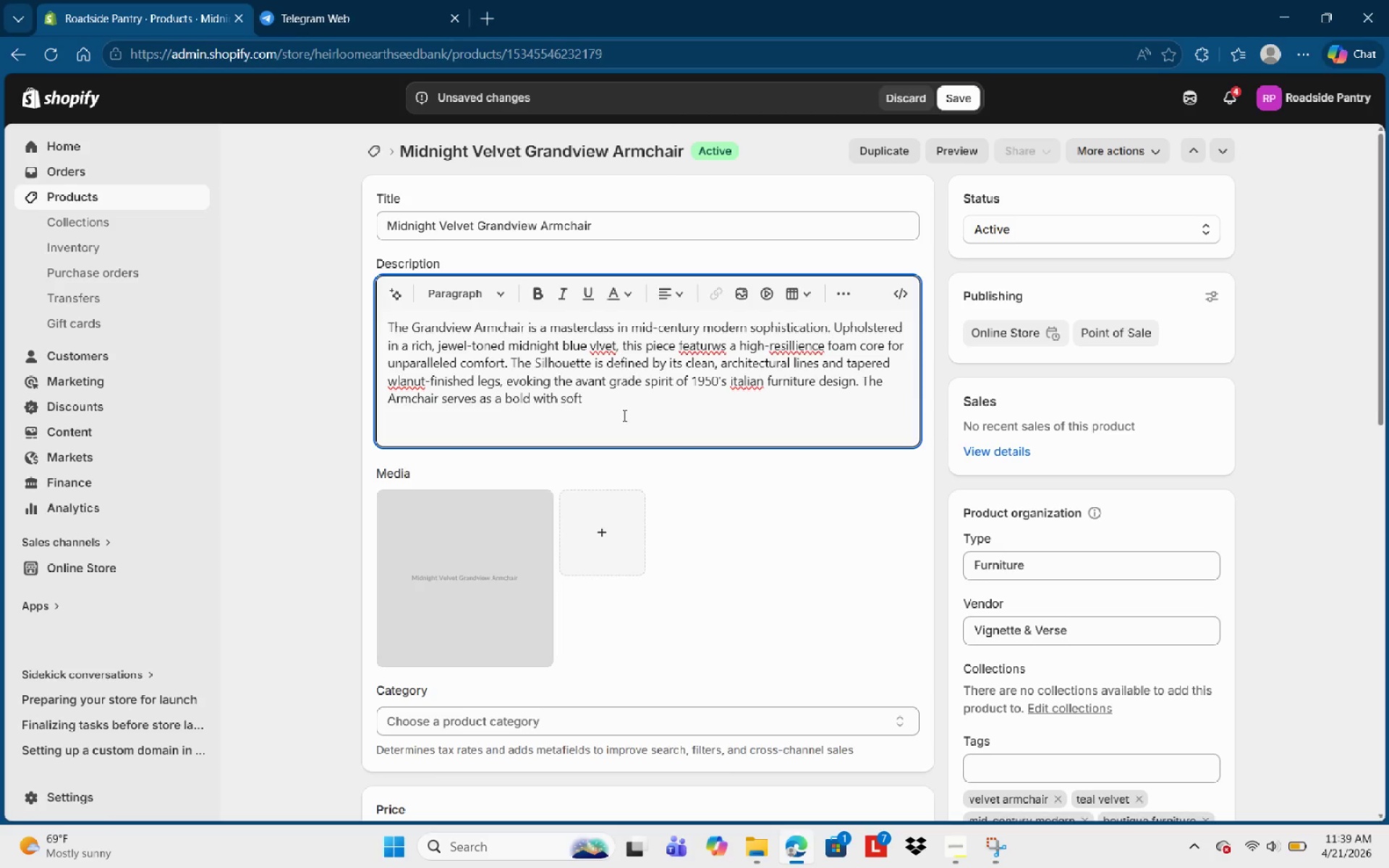 
wait(13.36)
 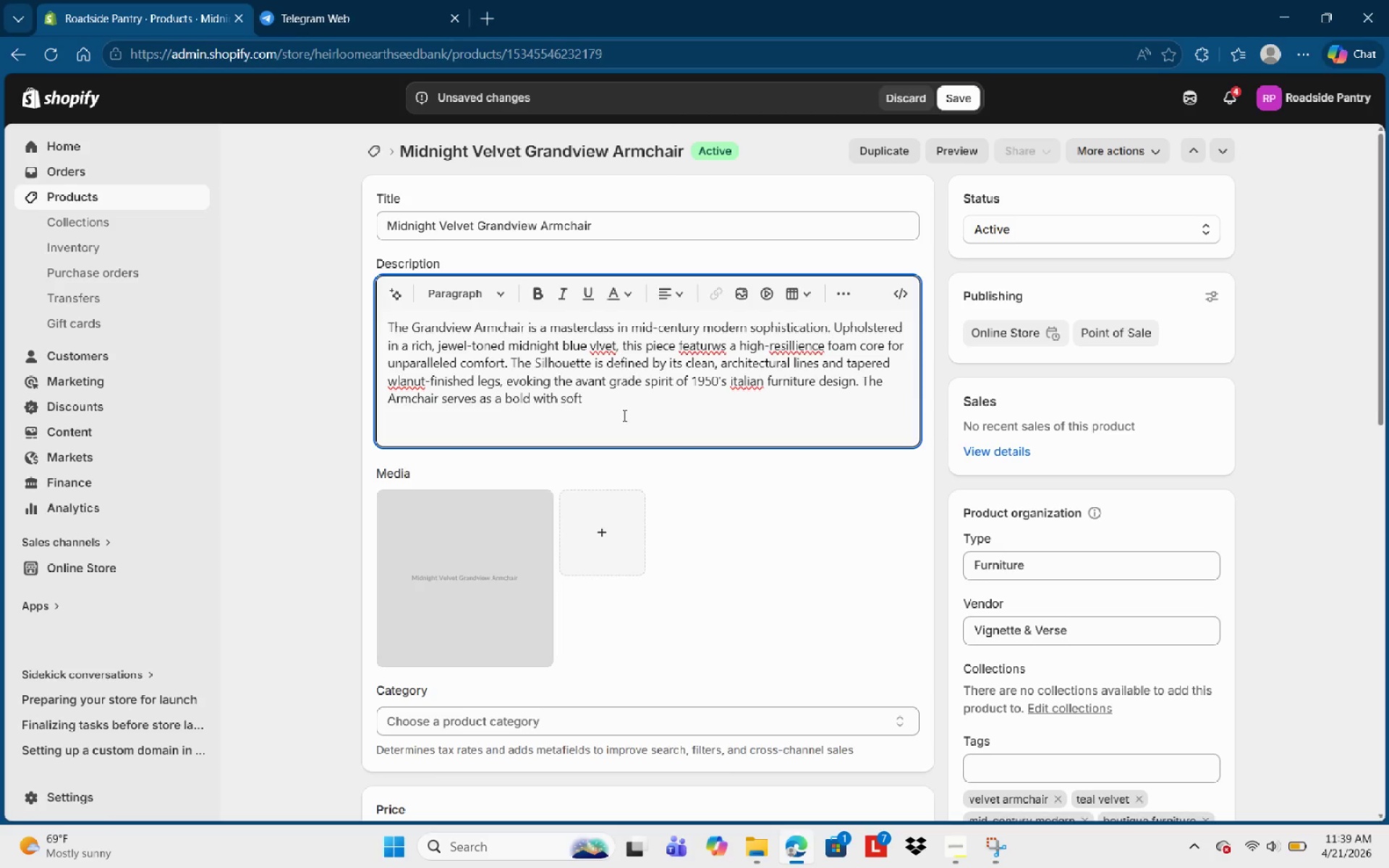 
key(Equal)
 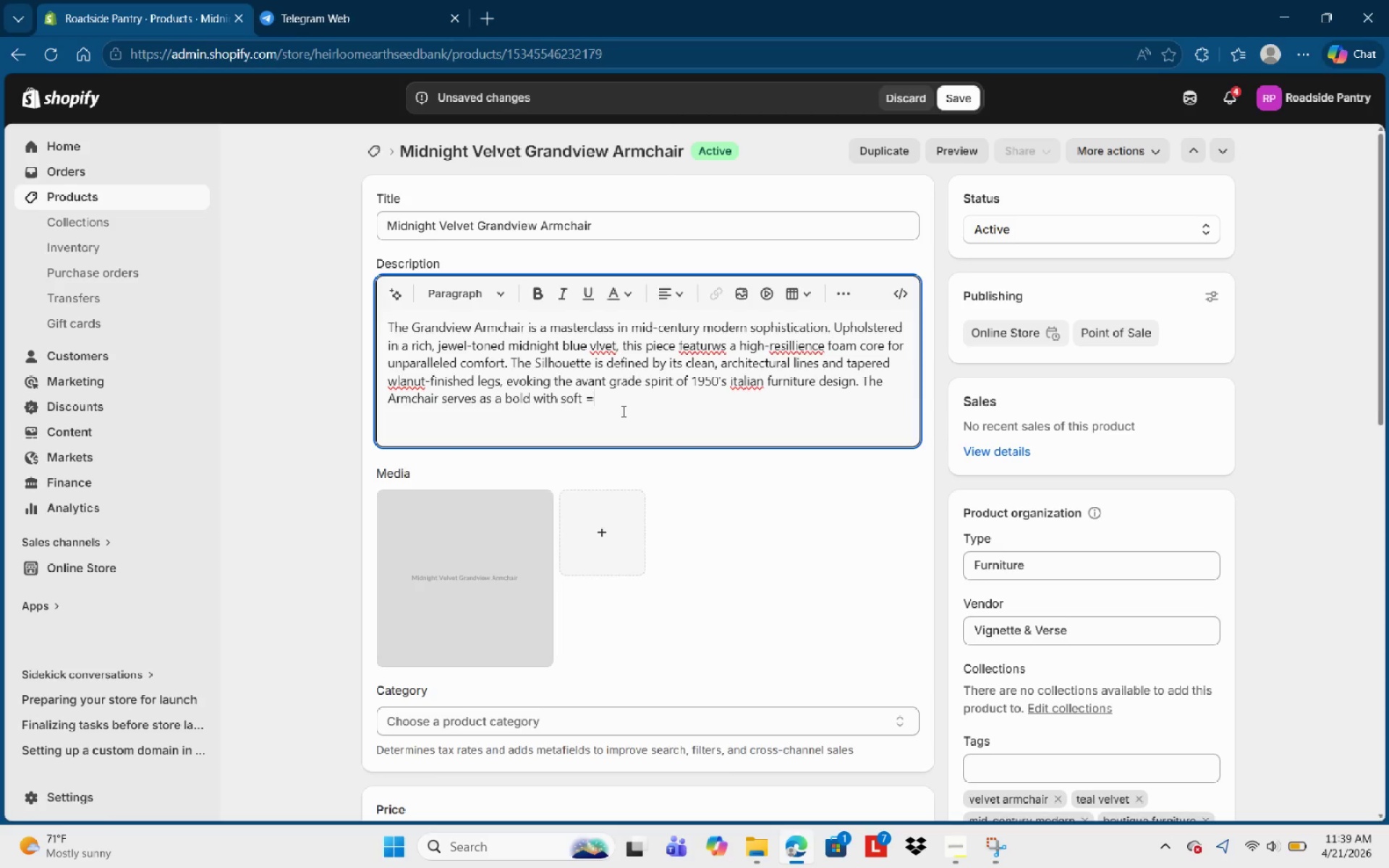 
key(Backspace)
 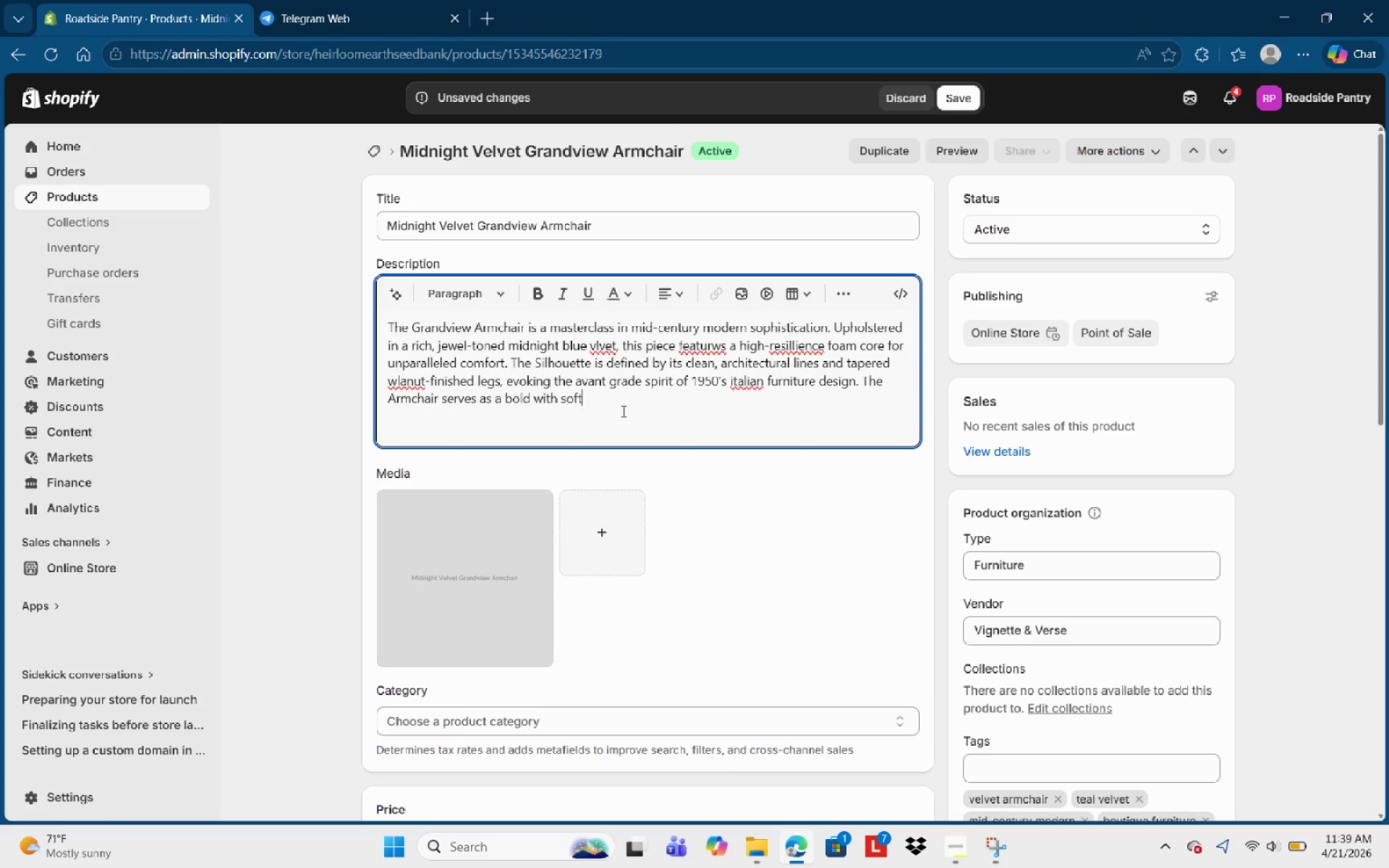 
key(Backspace)
 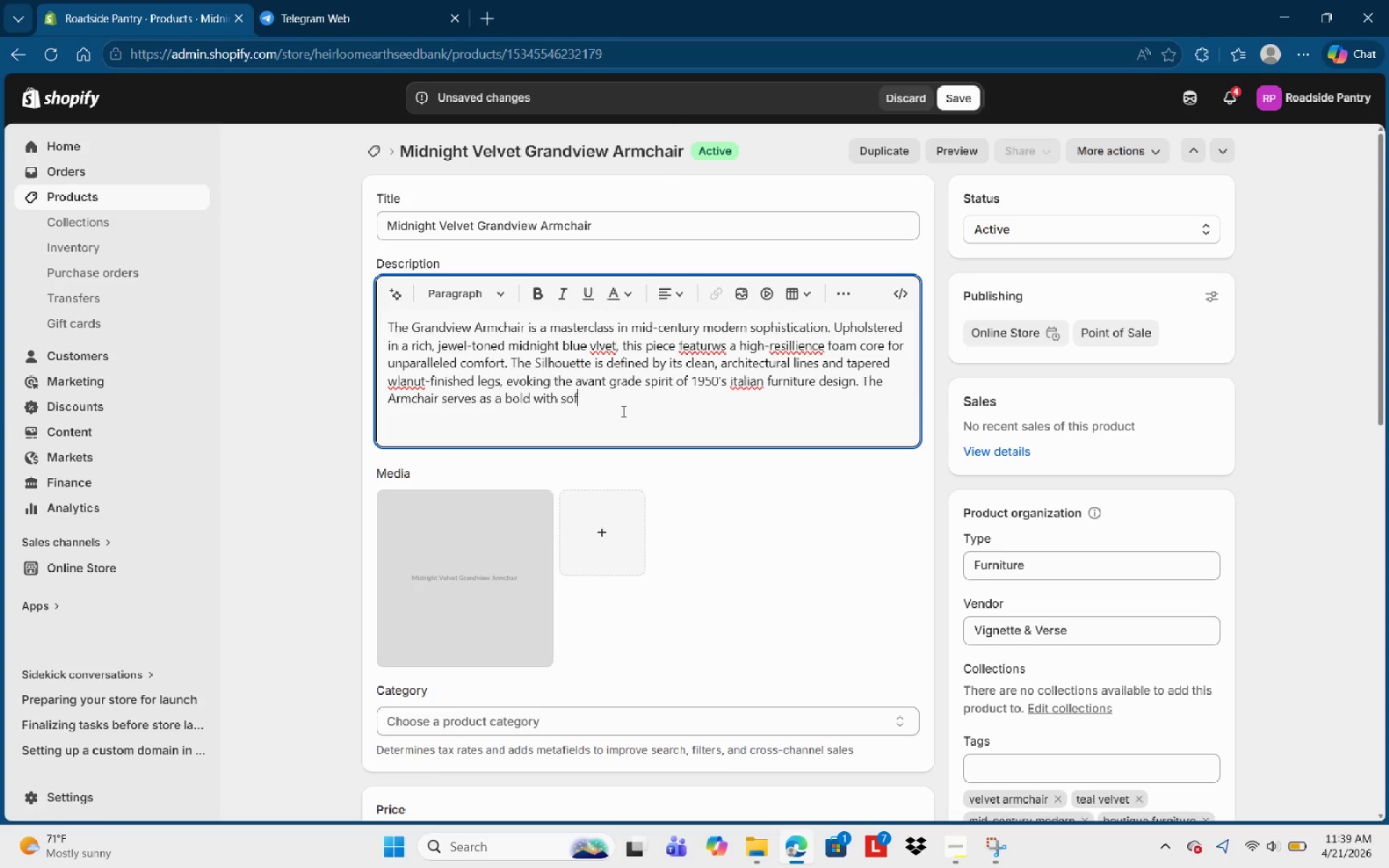 
key(Backspace)
 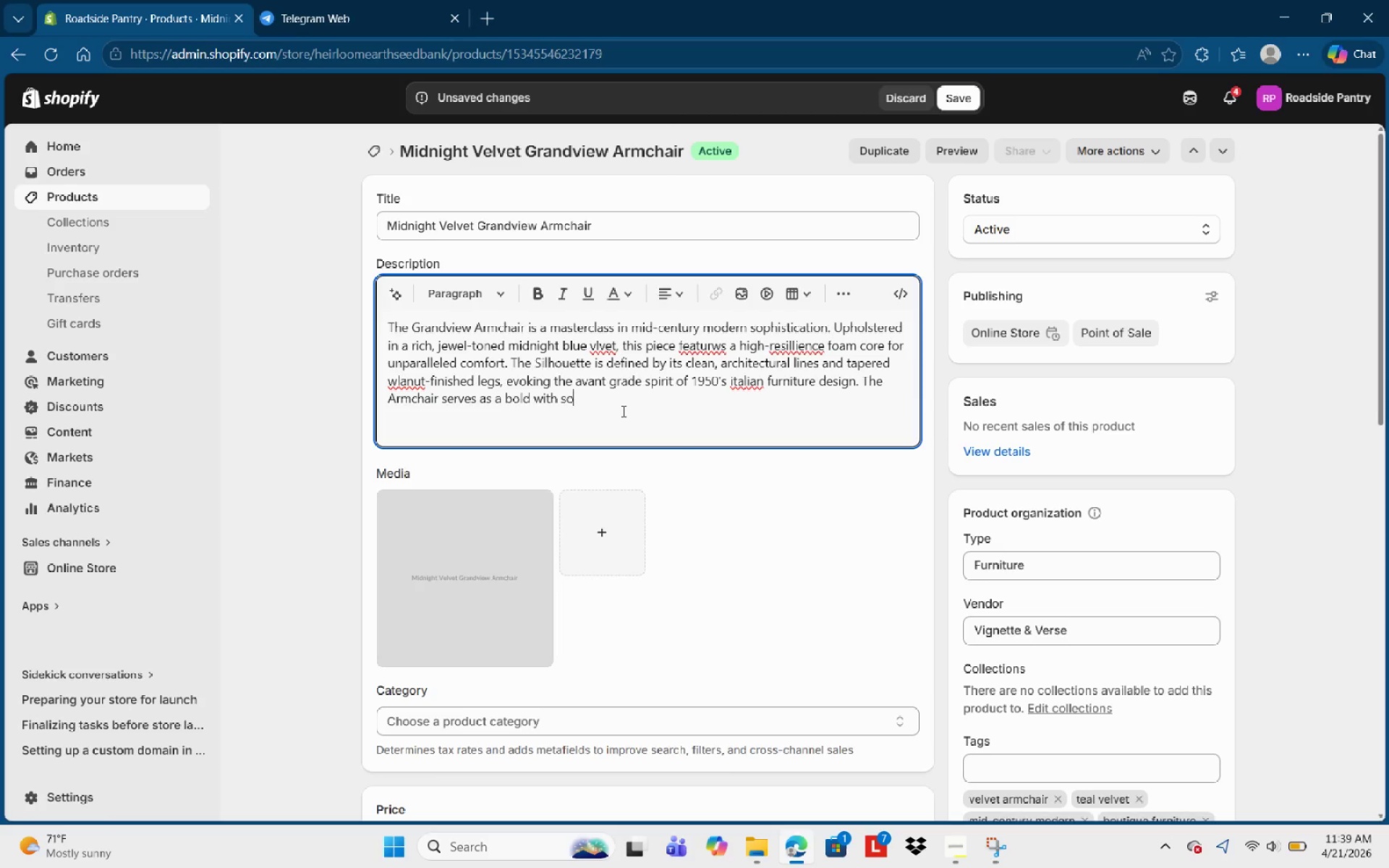 
key(Backspace)
 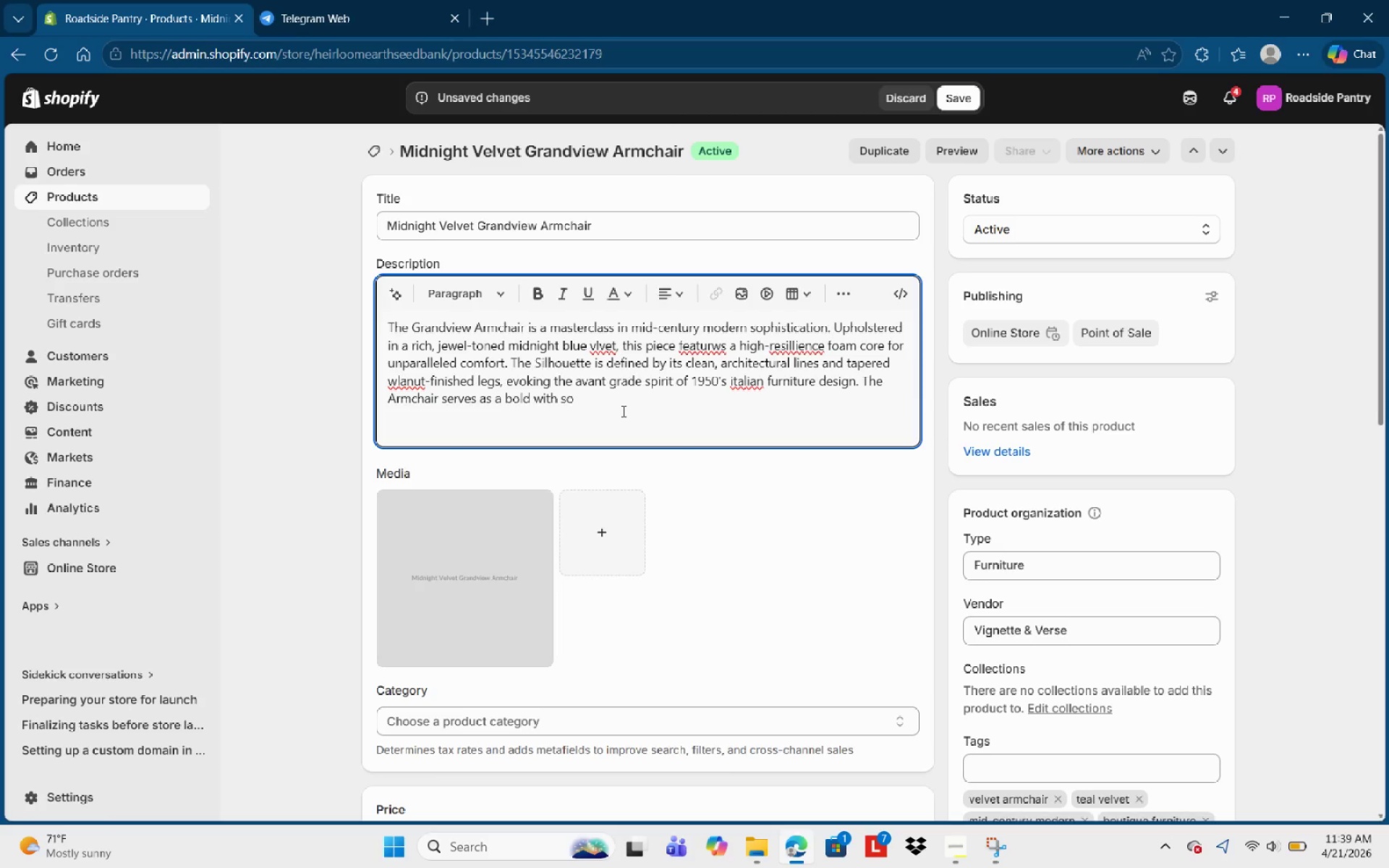 
key(Backspace)
 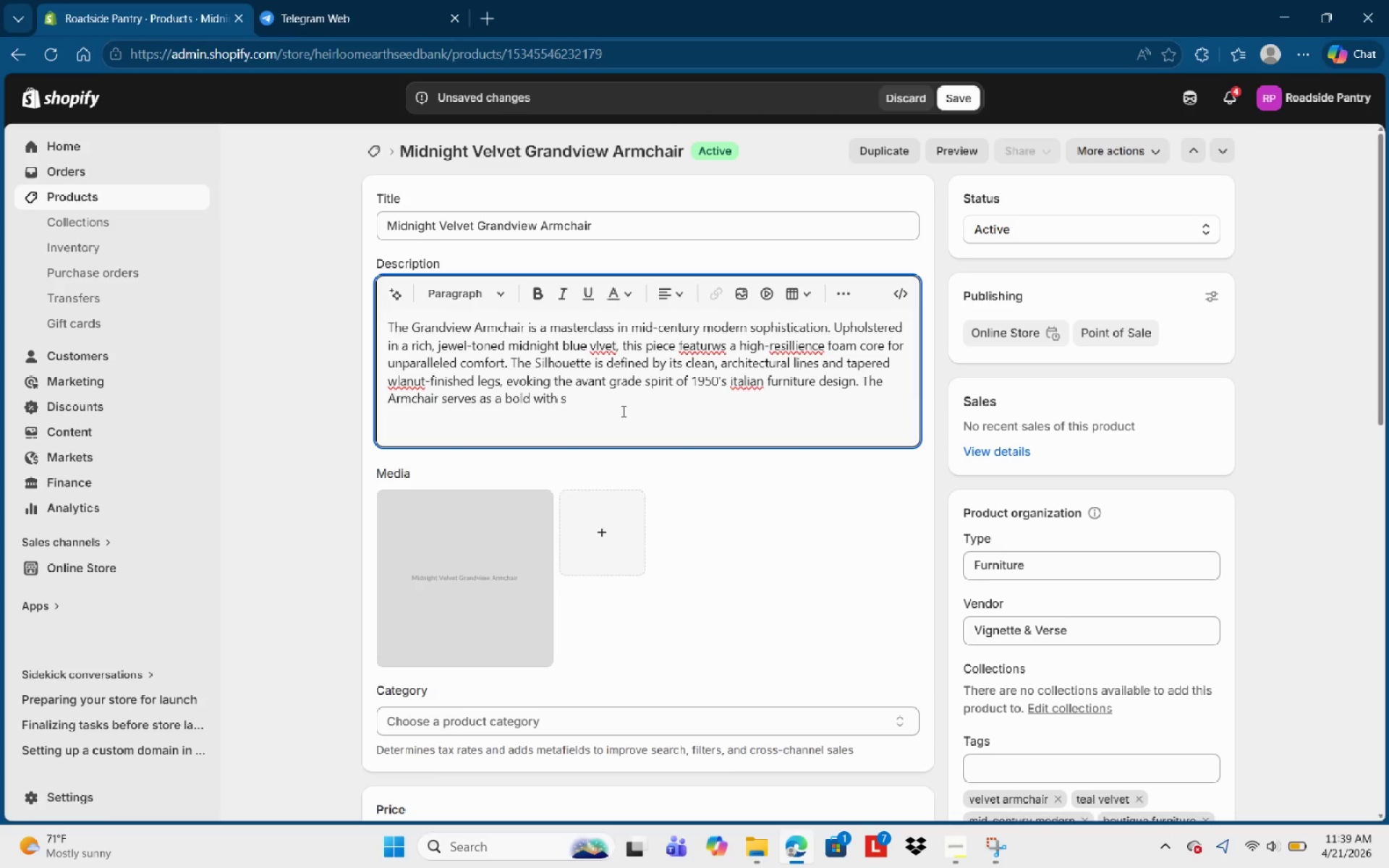 
key(Backspace)
 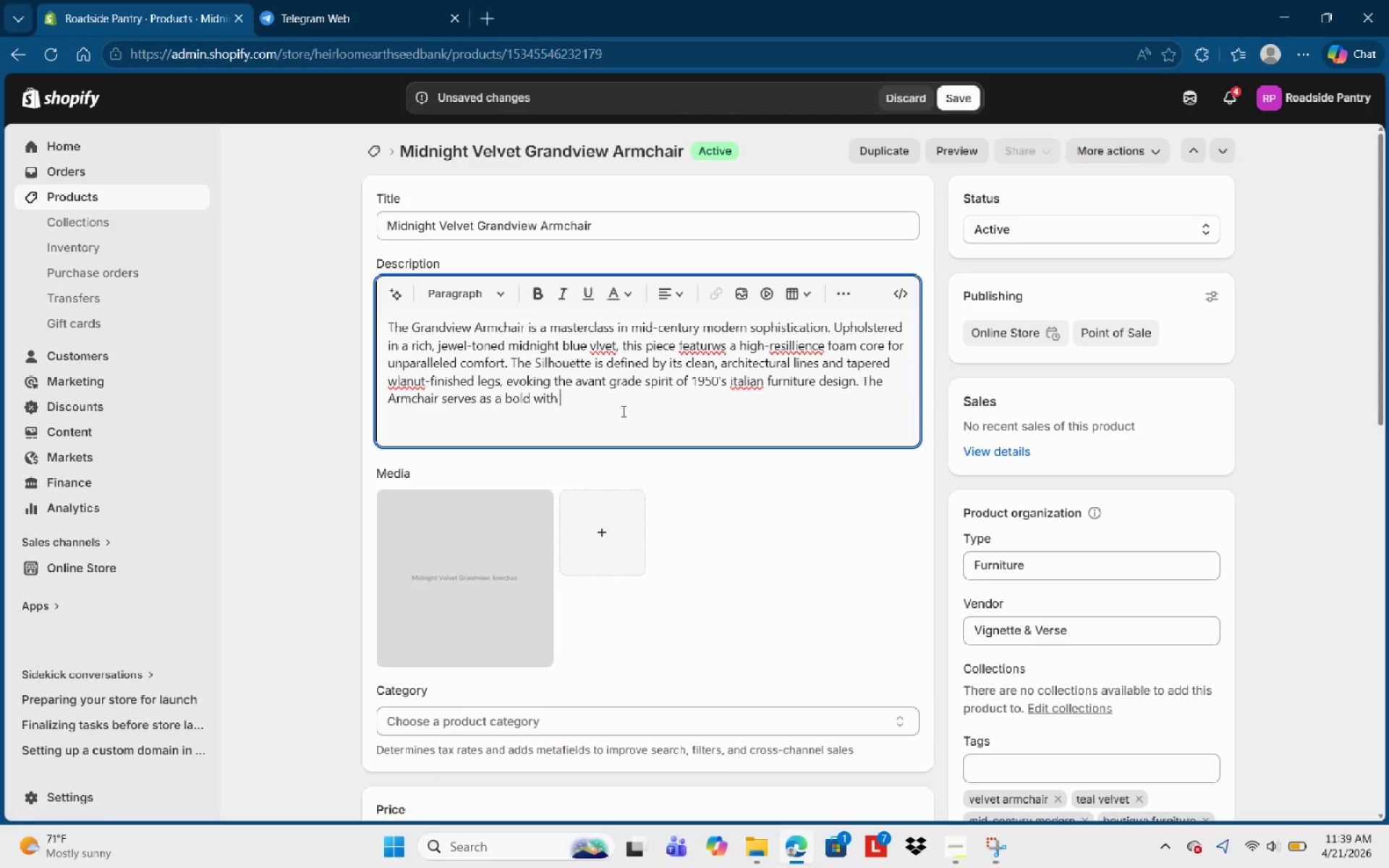 
key(Backspace)
 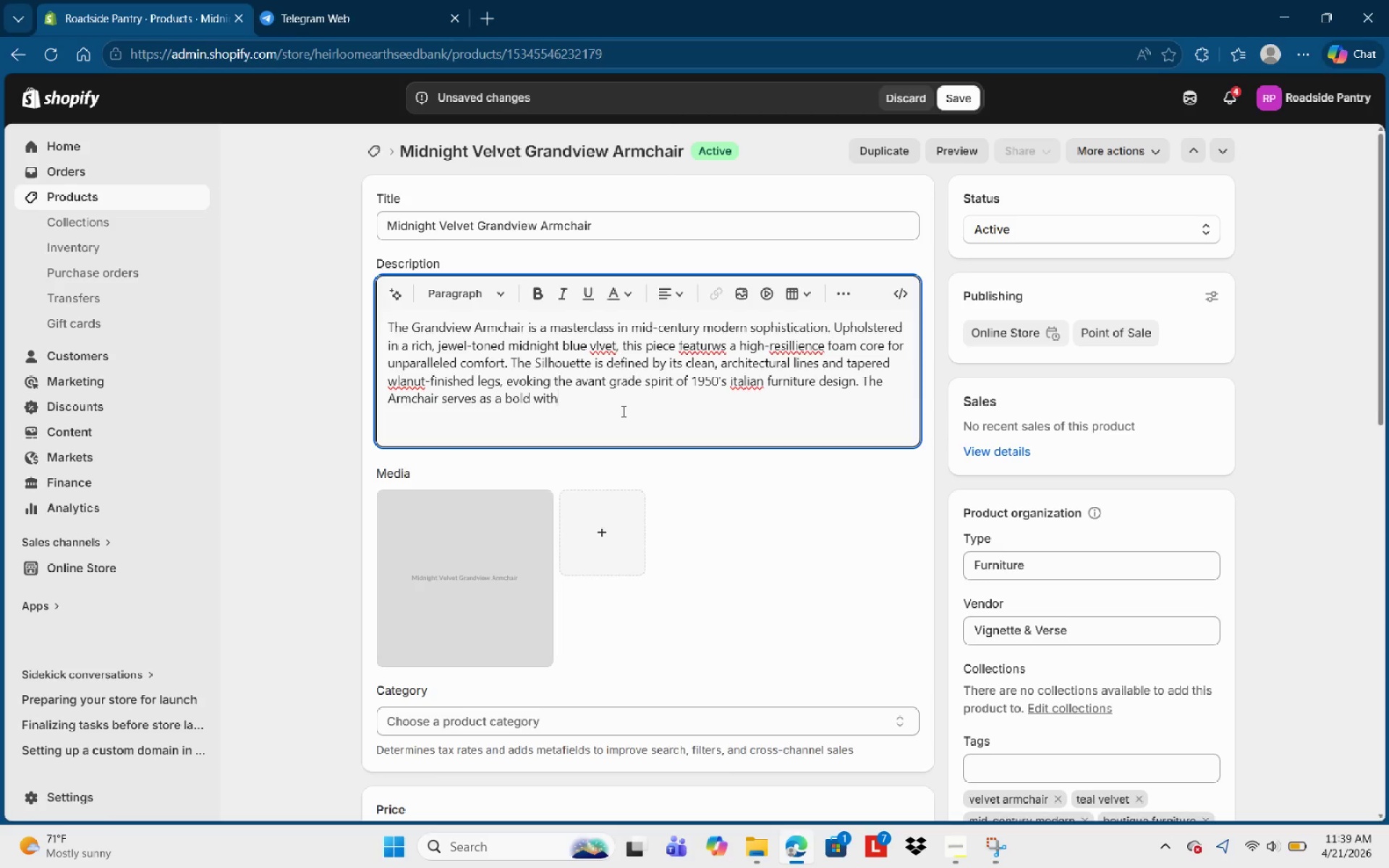 
key(Backspace)
 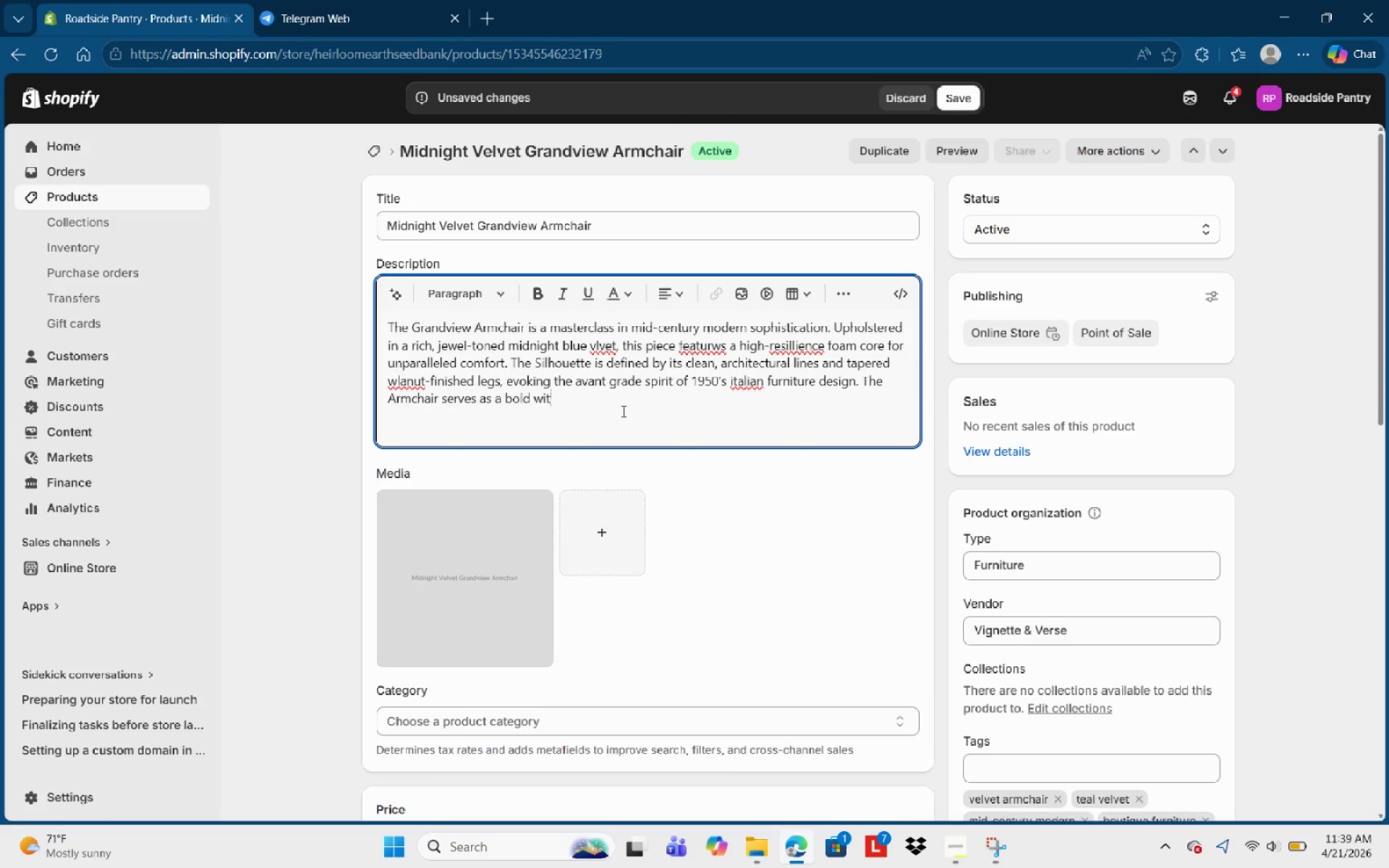 
key(Backspace)
 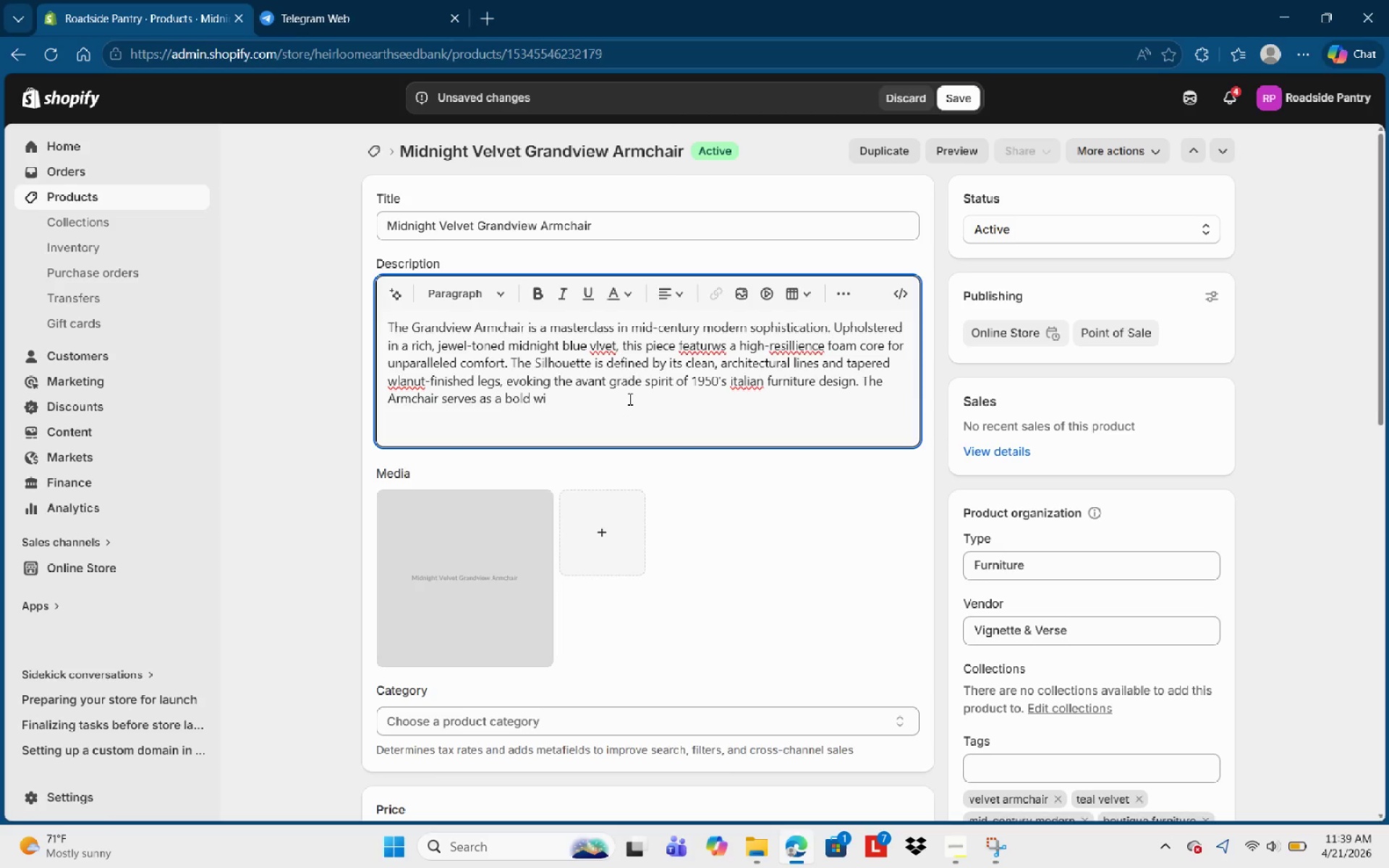 
key(Backspace)
 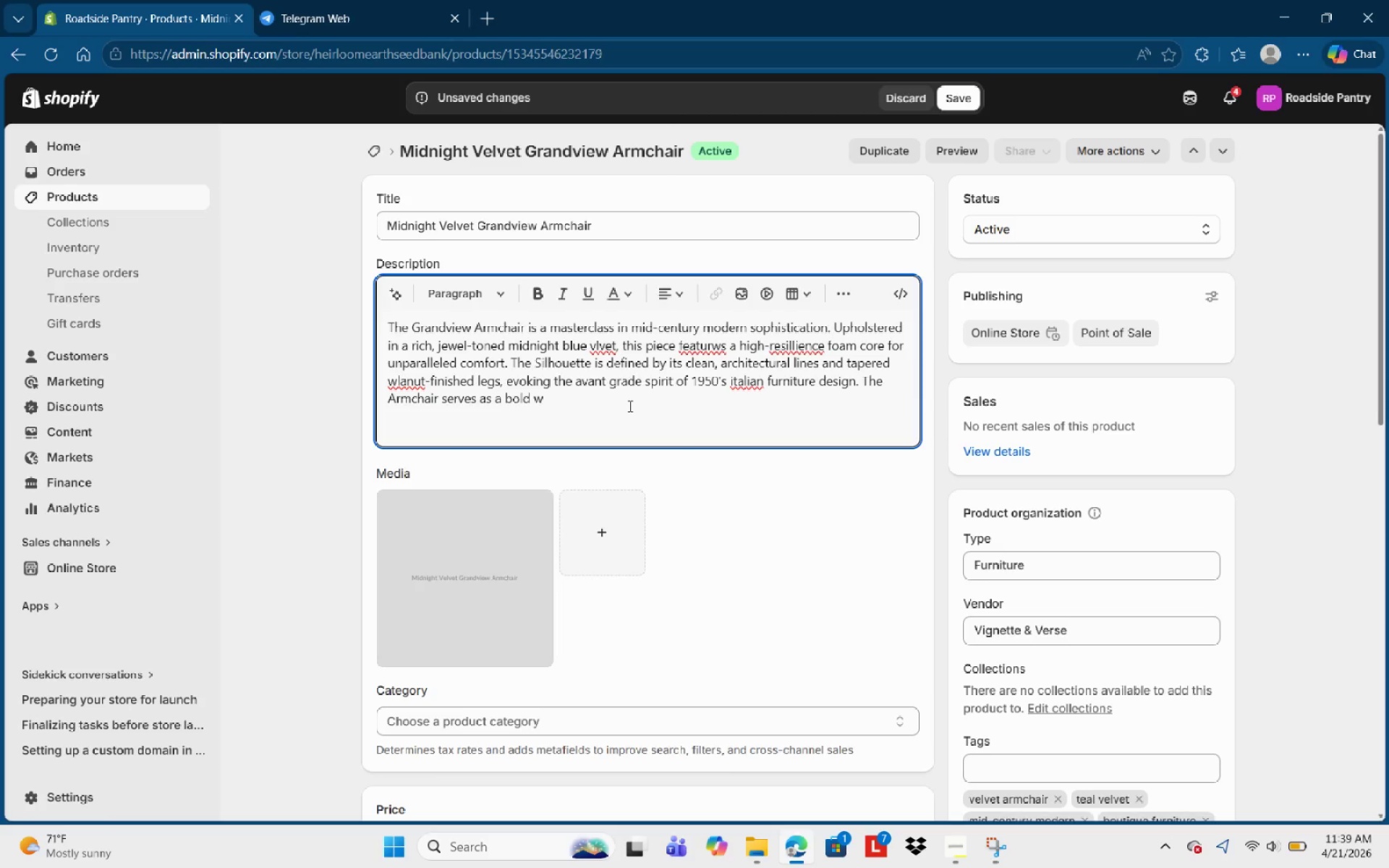 
key(Backspace)
 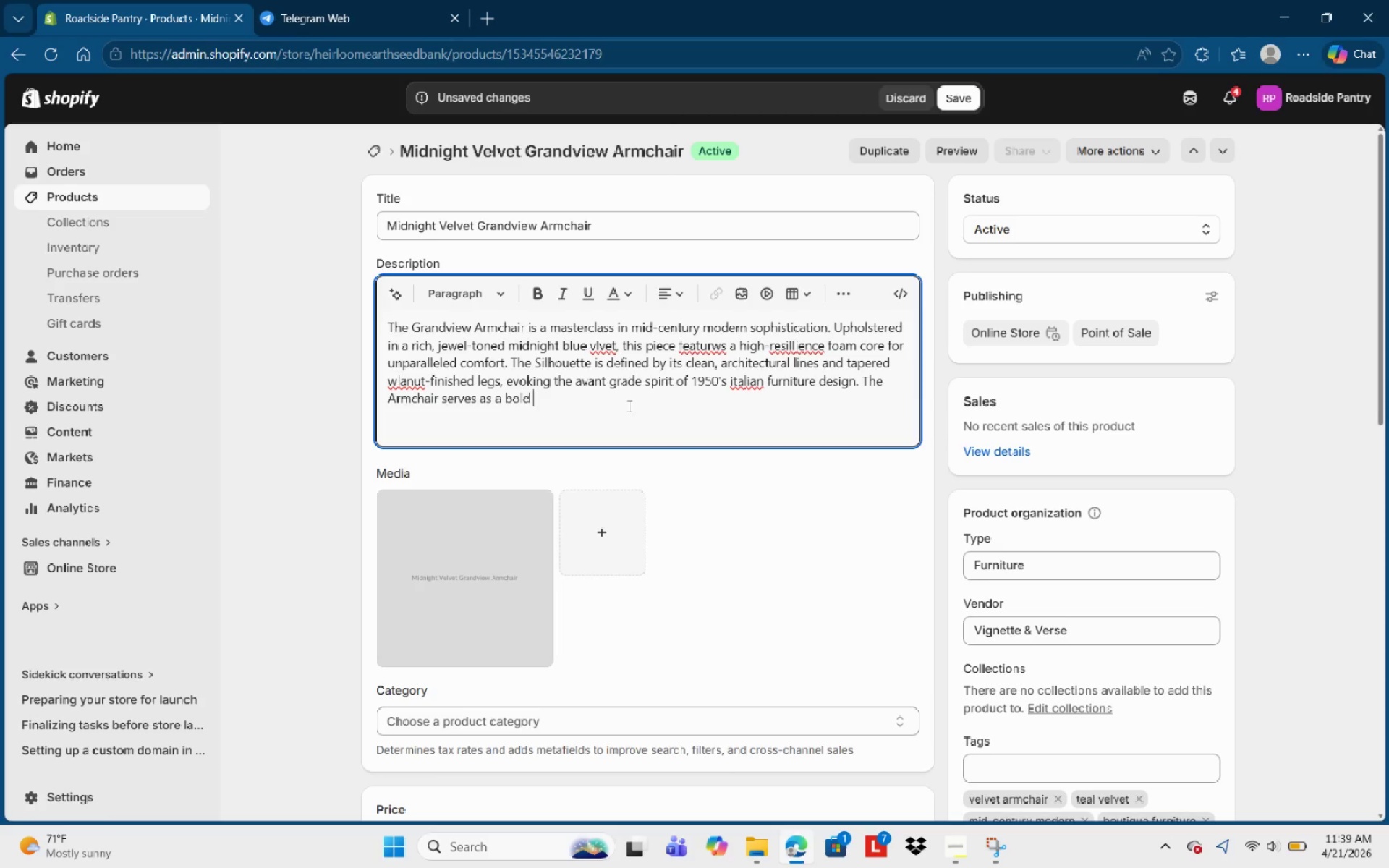 
type(statment use )
 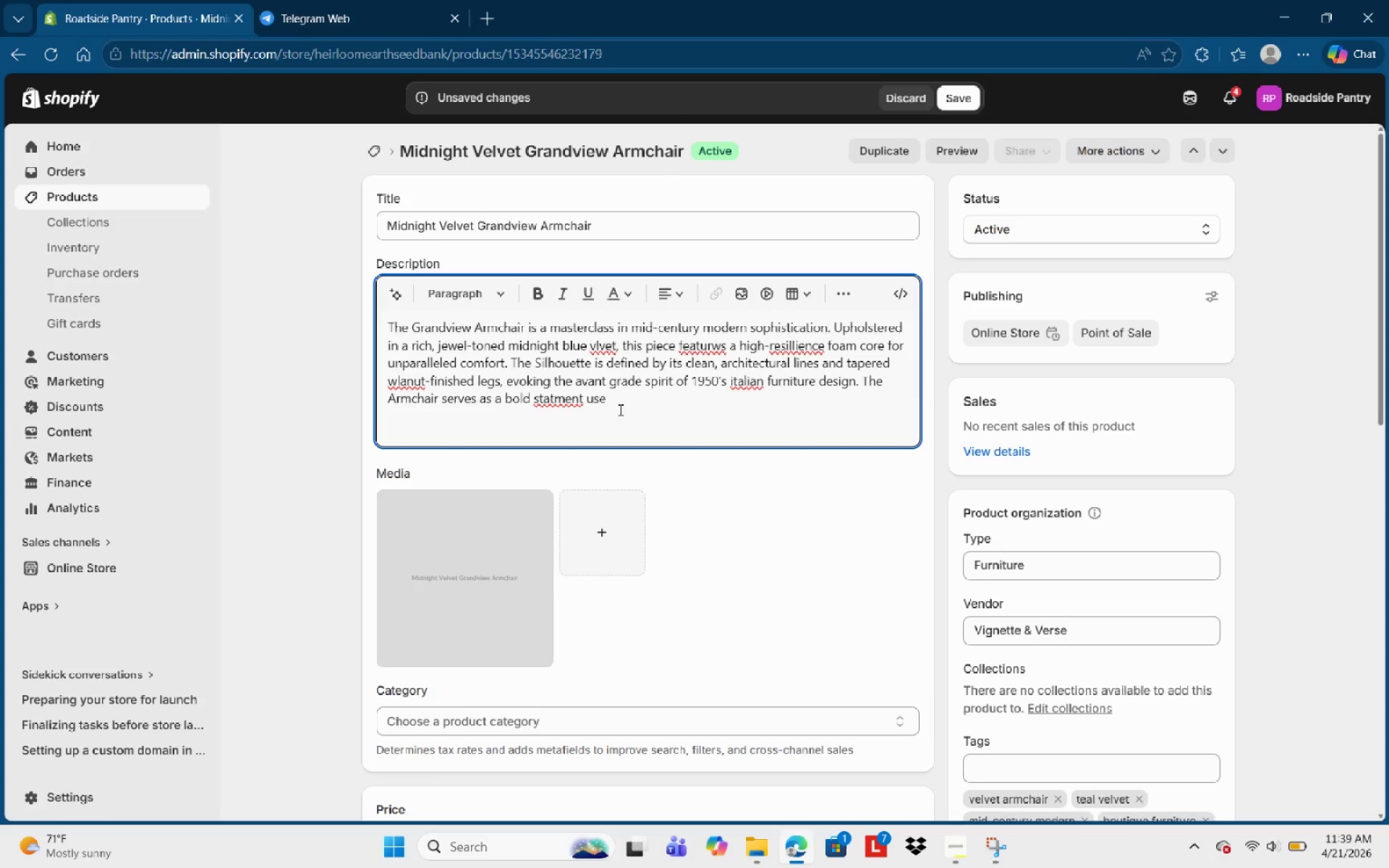 
wait(6.64)
 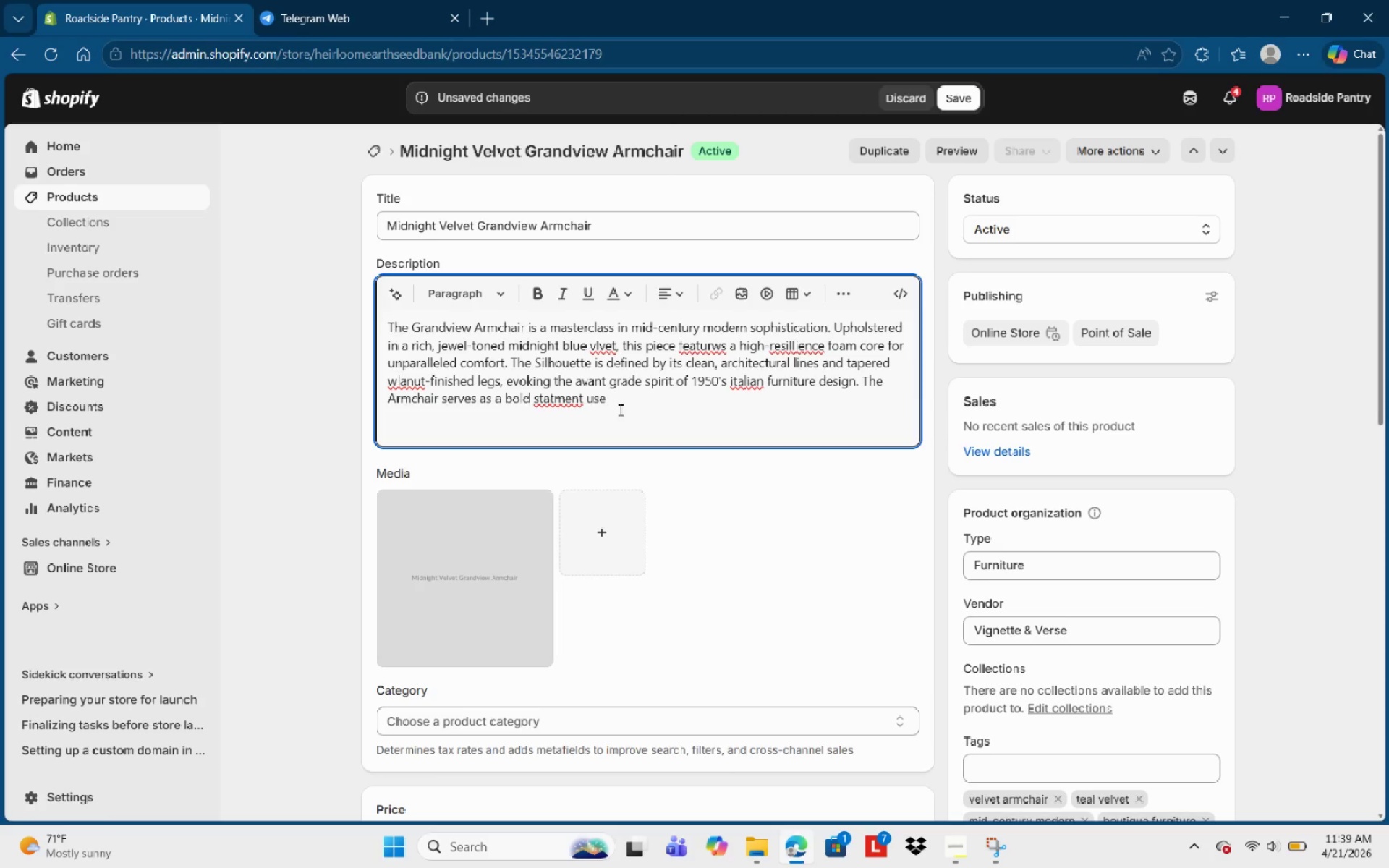 
type(pe)
key(Backspace)
key(Backspace)
key(Backspace)
key(Backspace)
key(Backspace)
key(Backspace)
key(Backspace)
key(Backspace)
key(Backspace)
key(Backspace)
key(Backspace)
type(ement)
 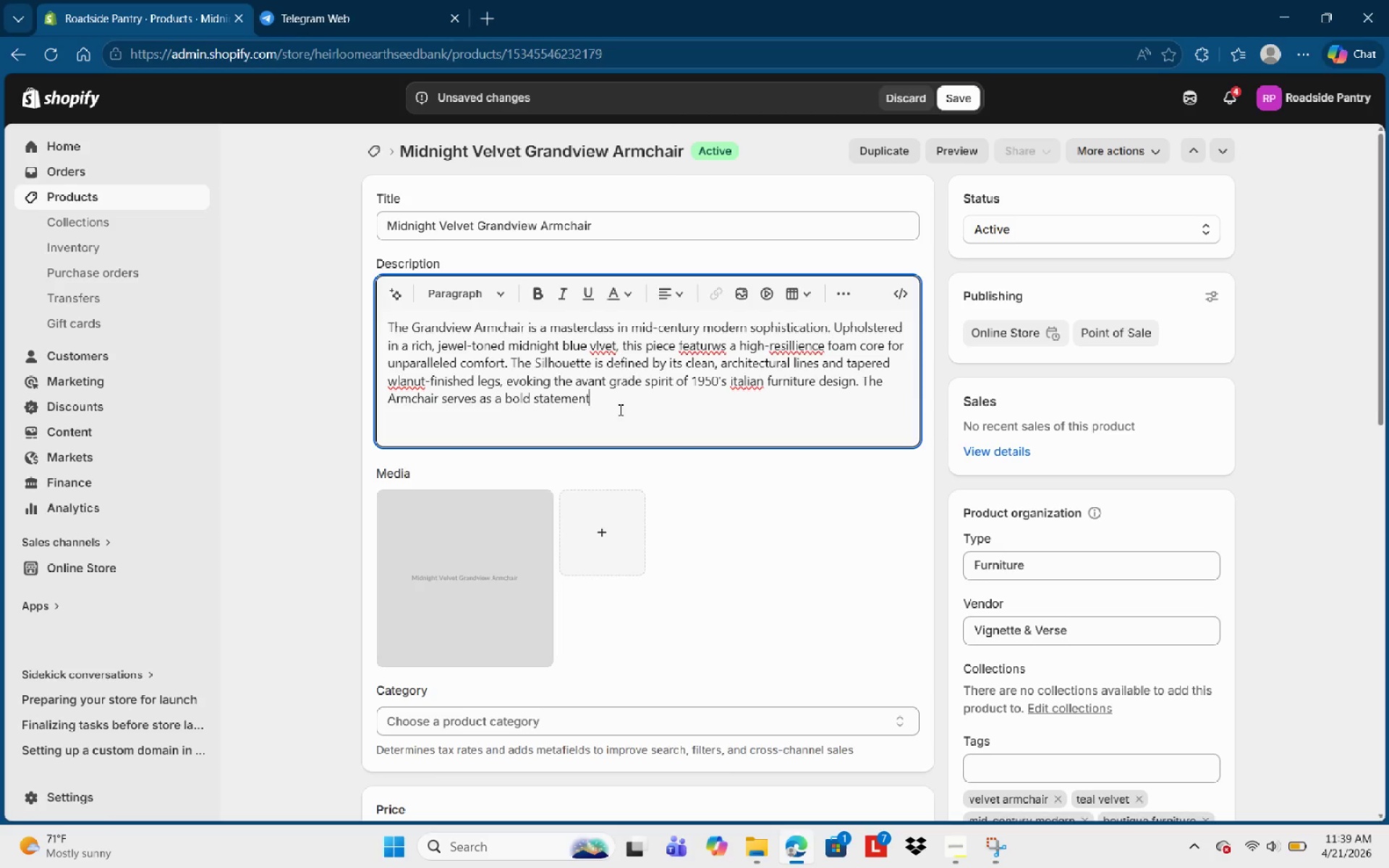 
wait(11.3)
 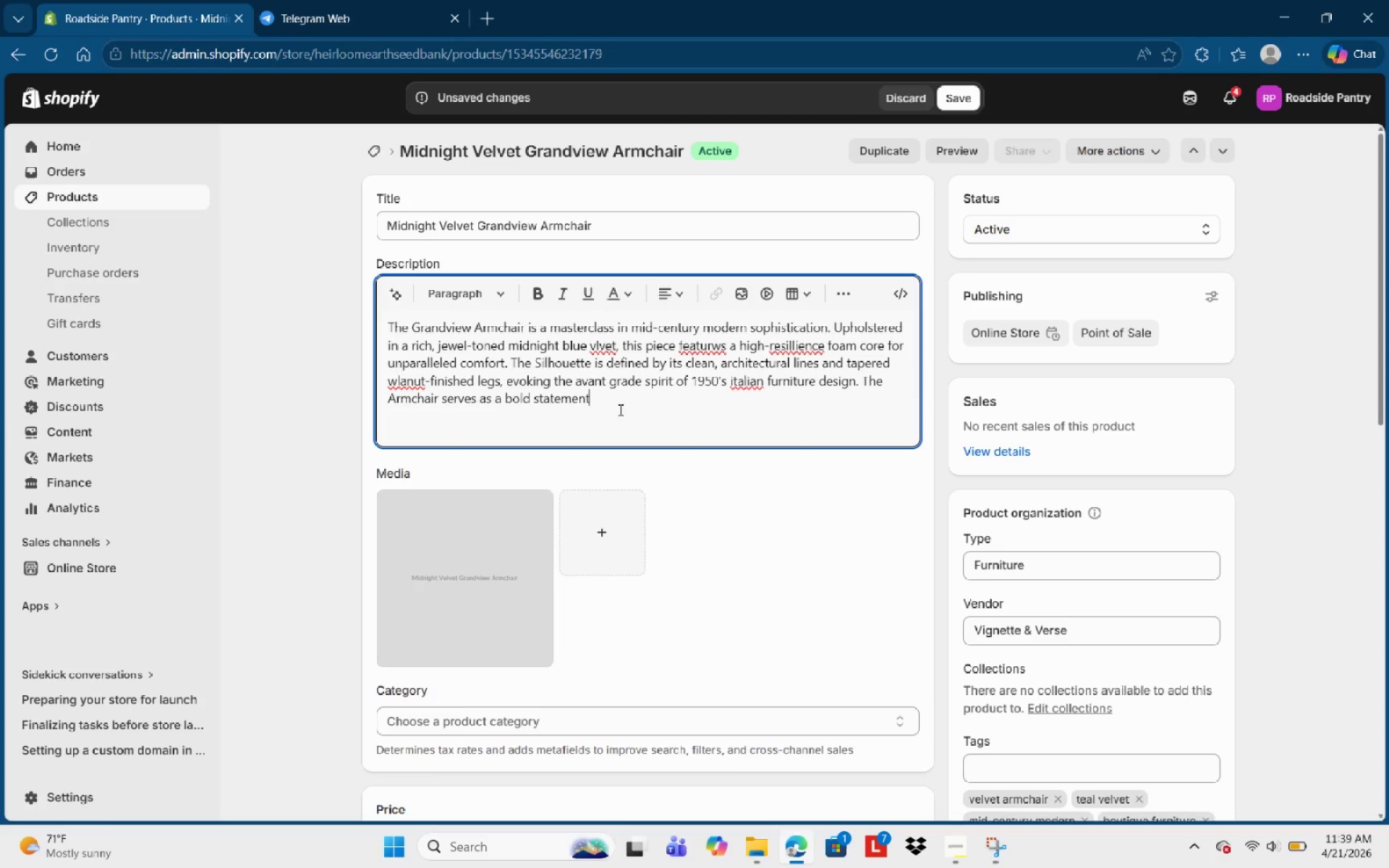 
type(pece )
key(Backspace)
key(Backspace)
key(Backspace)
key(Backspace)
key(Backspace)
key(Backspace)
type( )
key(Backspace)
 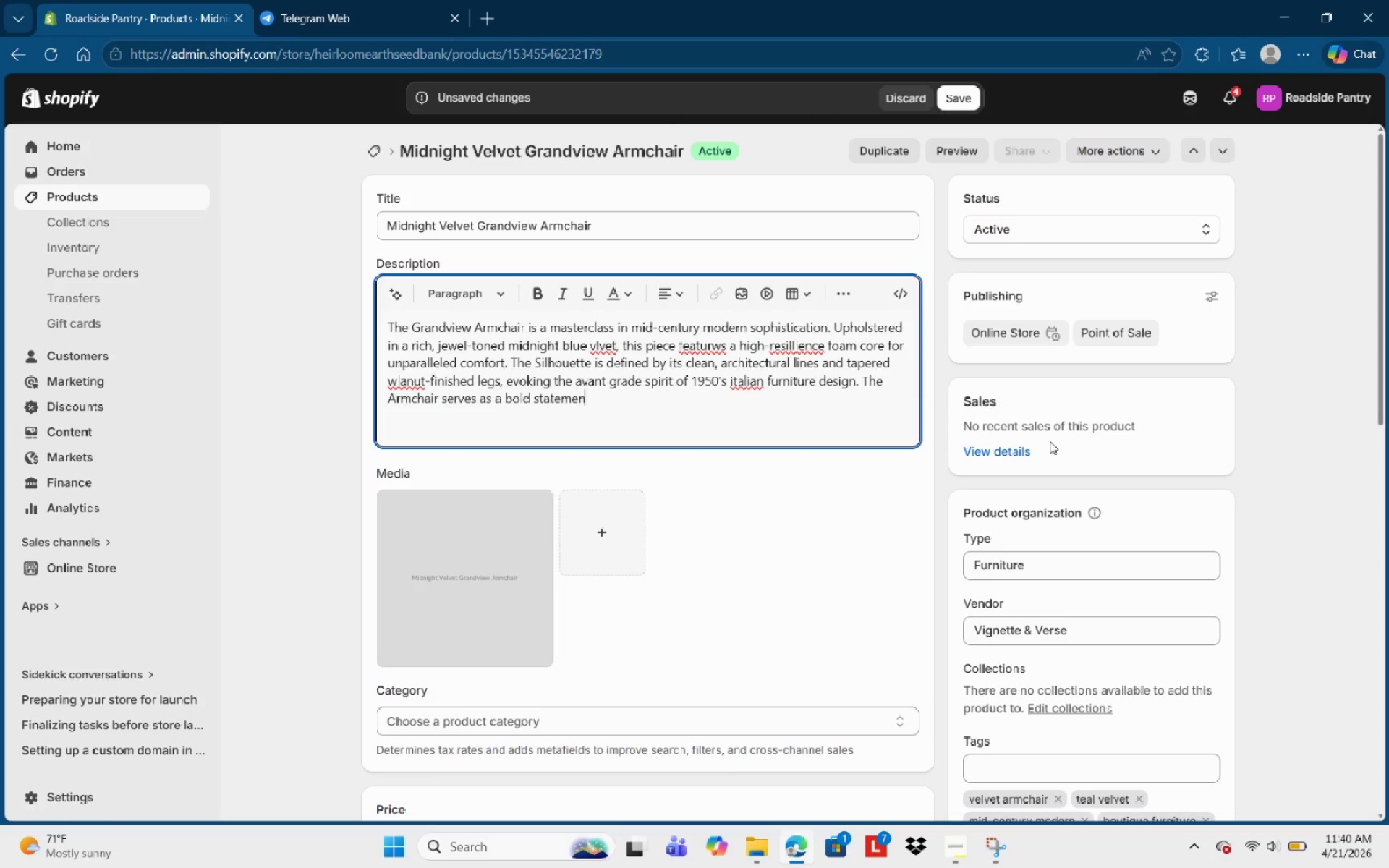 
left_click([1050, 441])
 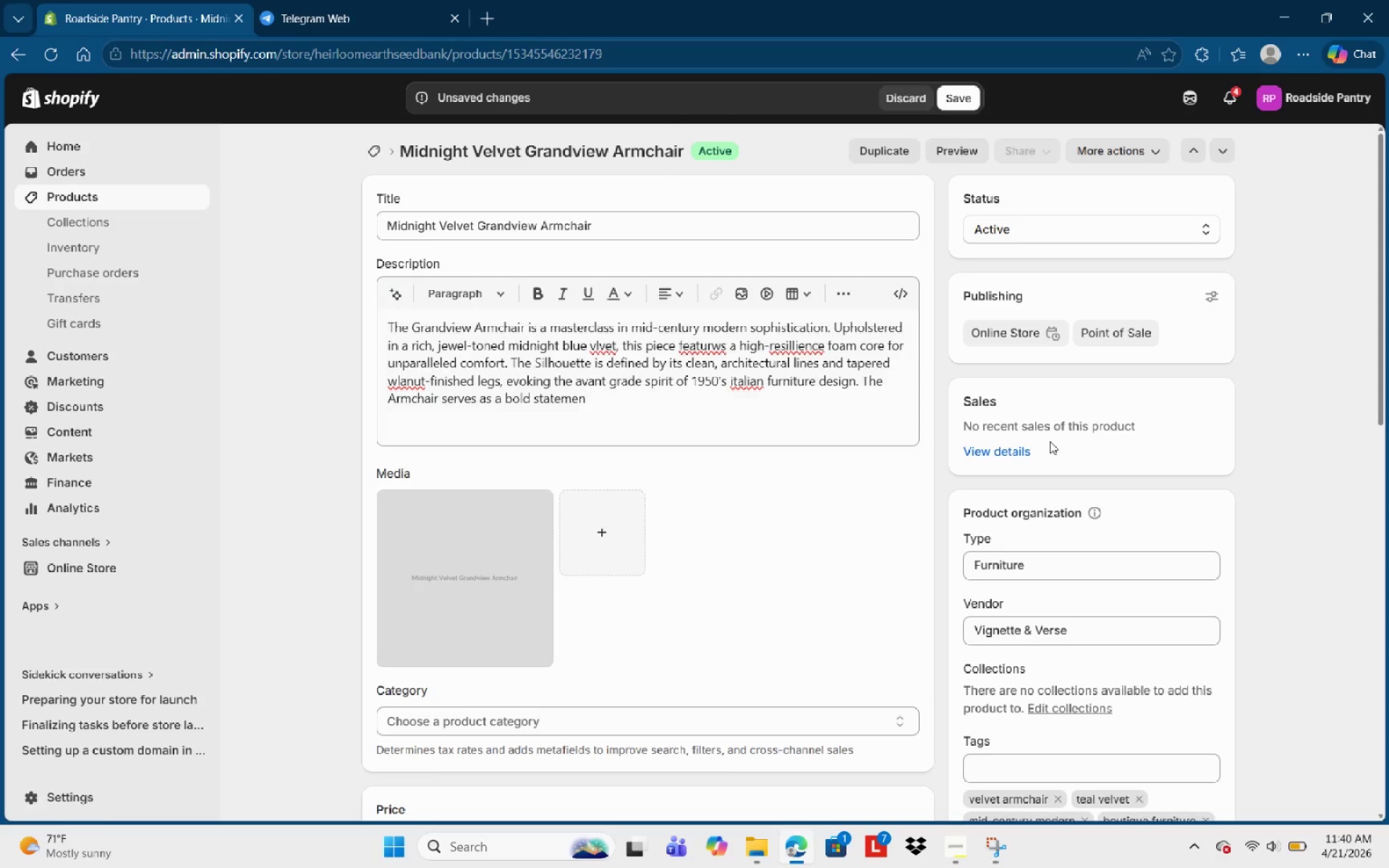 
key(T)
 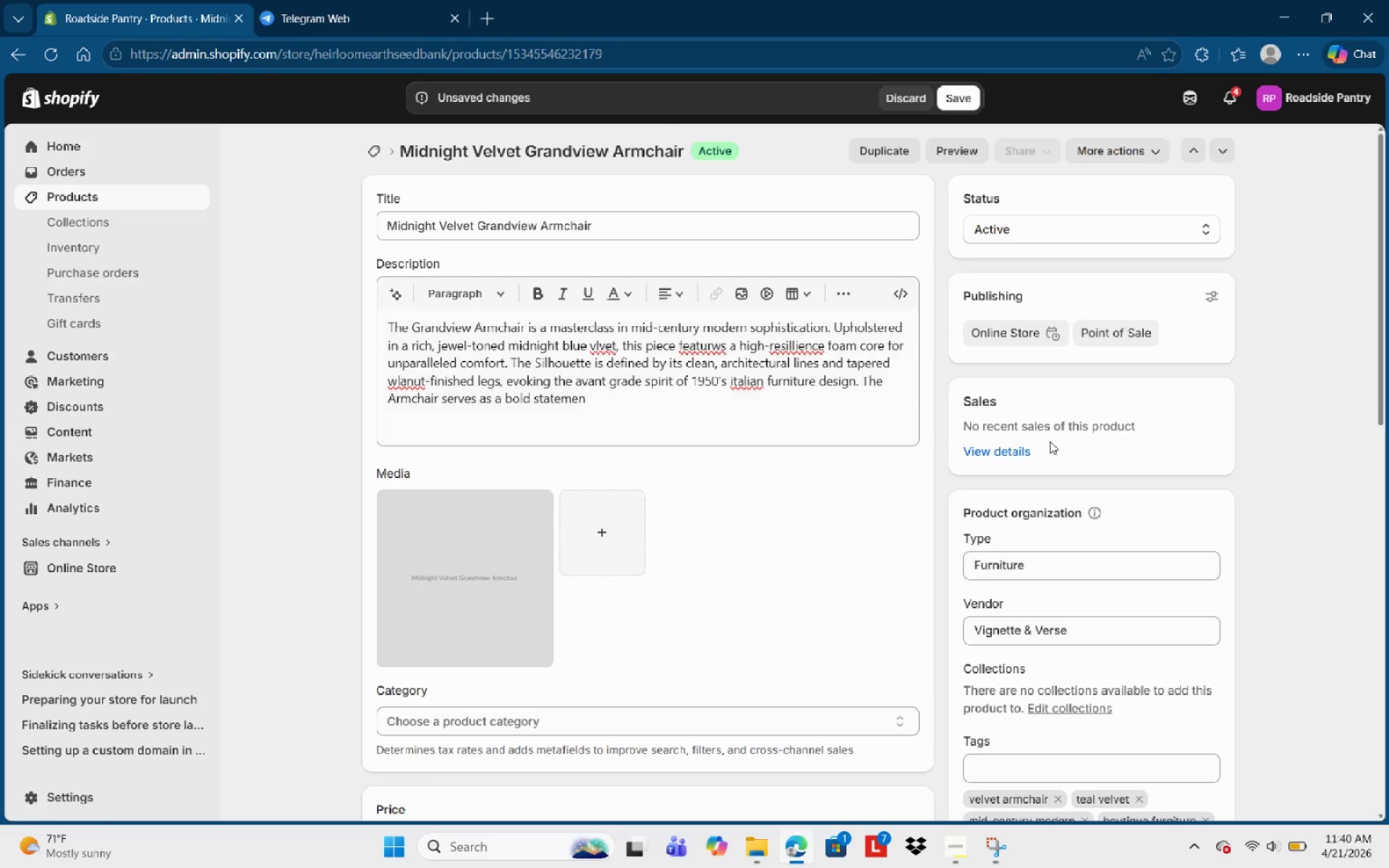 
key(Space)
 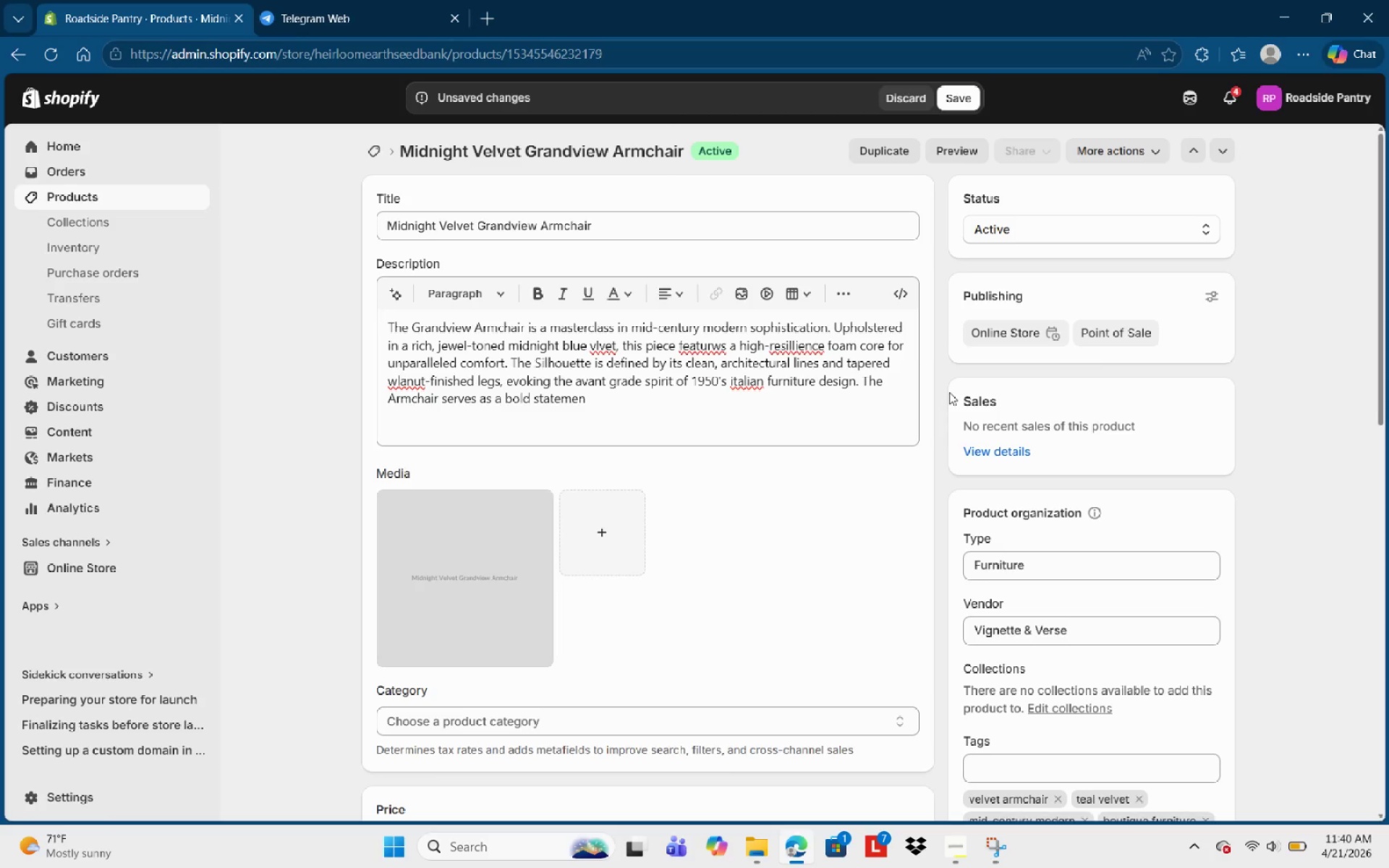 
left_click([925, 392])
 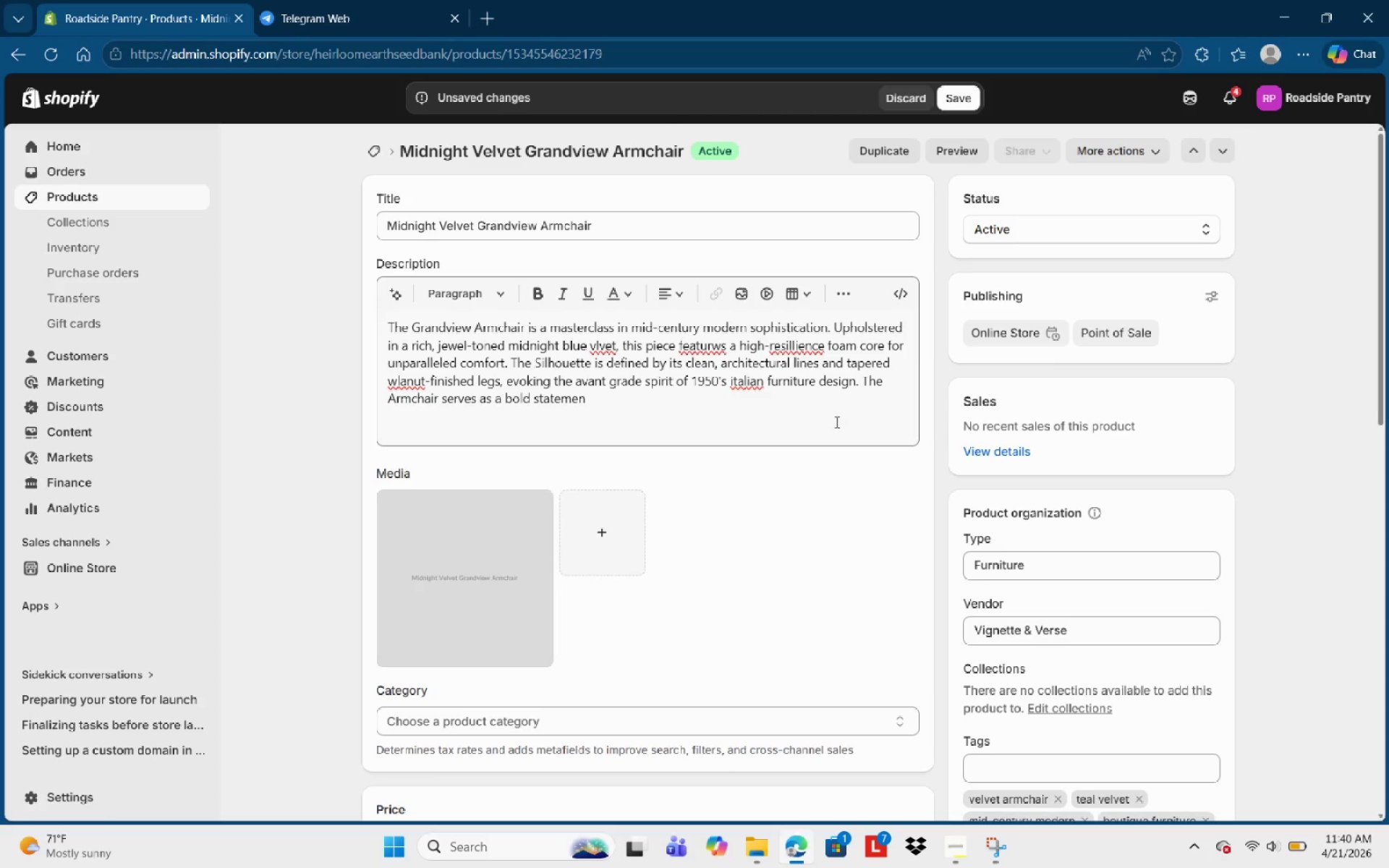 
left_click([836, 422])
 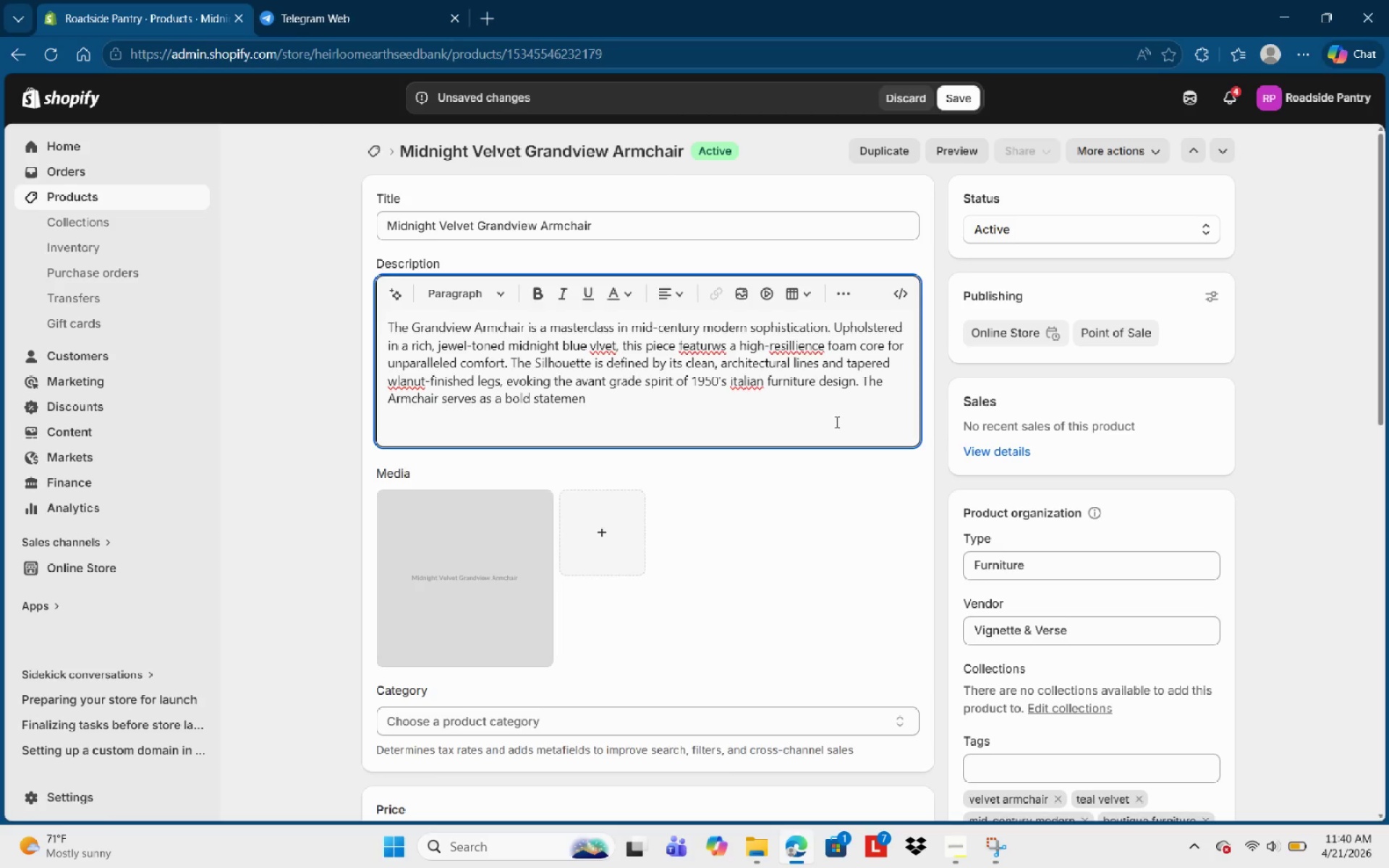 
type( )
key(Backspace)
type(t piece )
 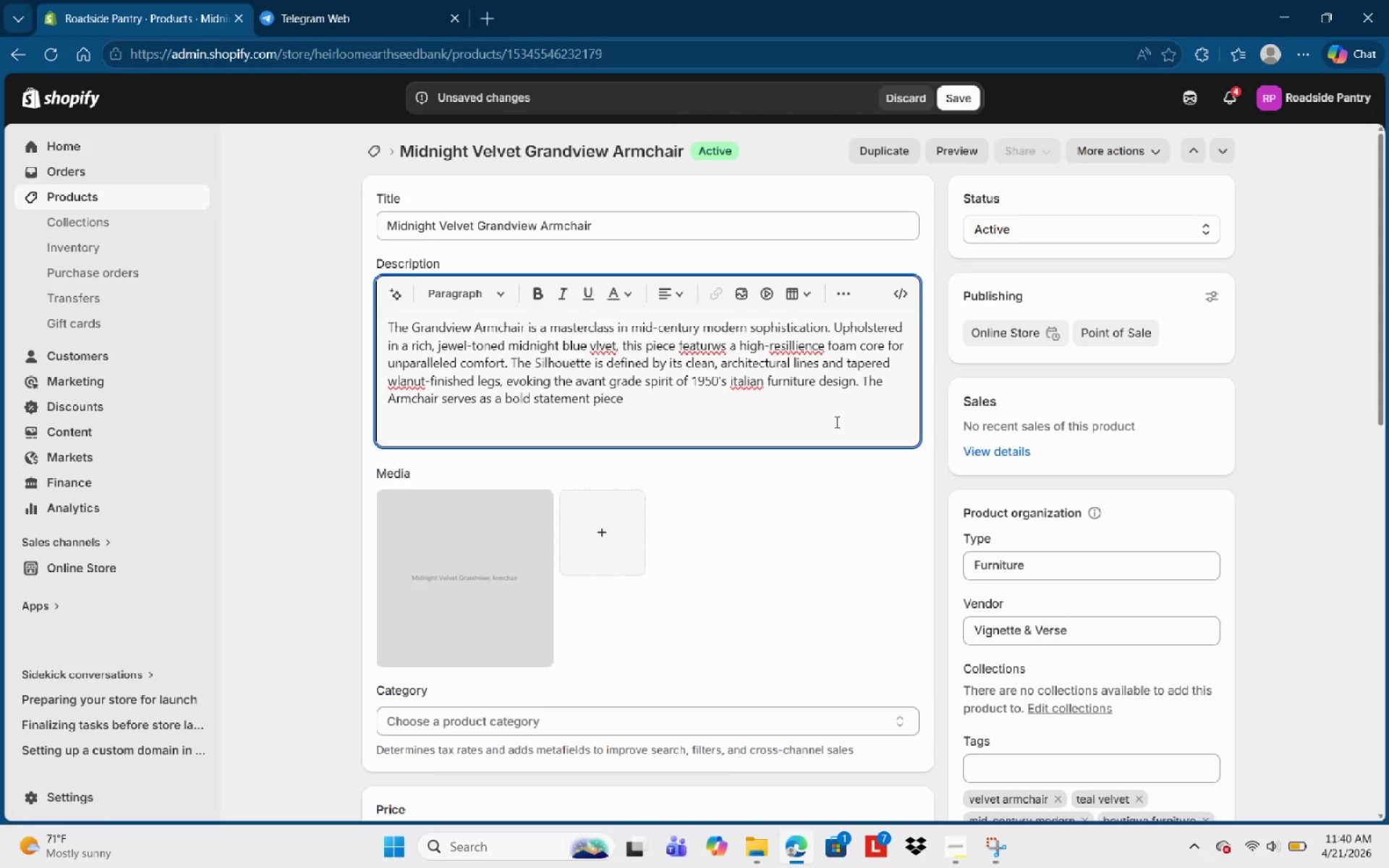 
wait(6.39)
 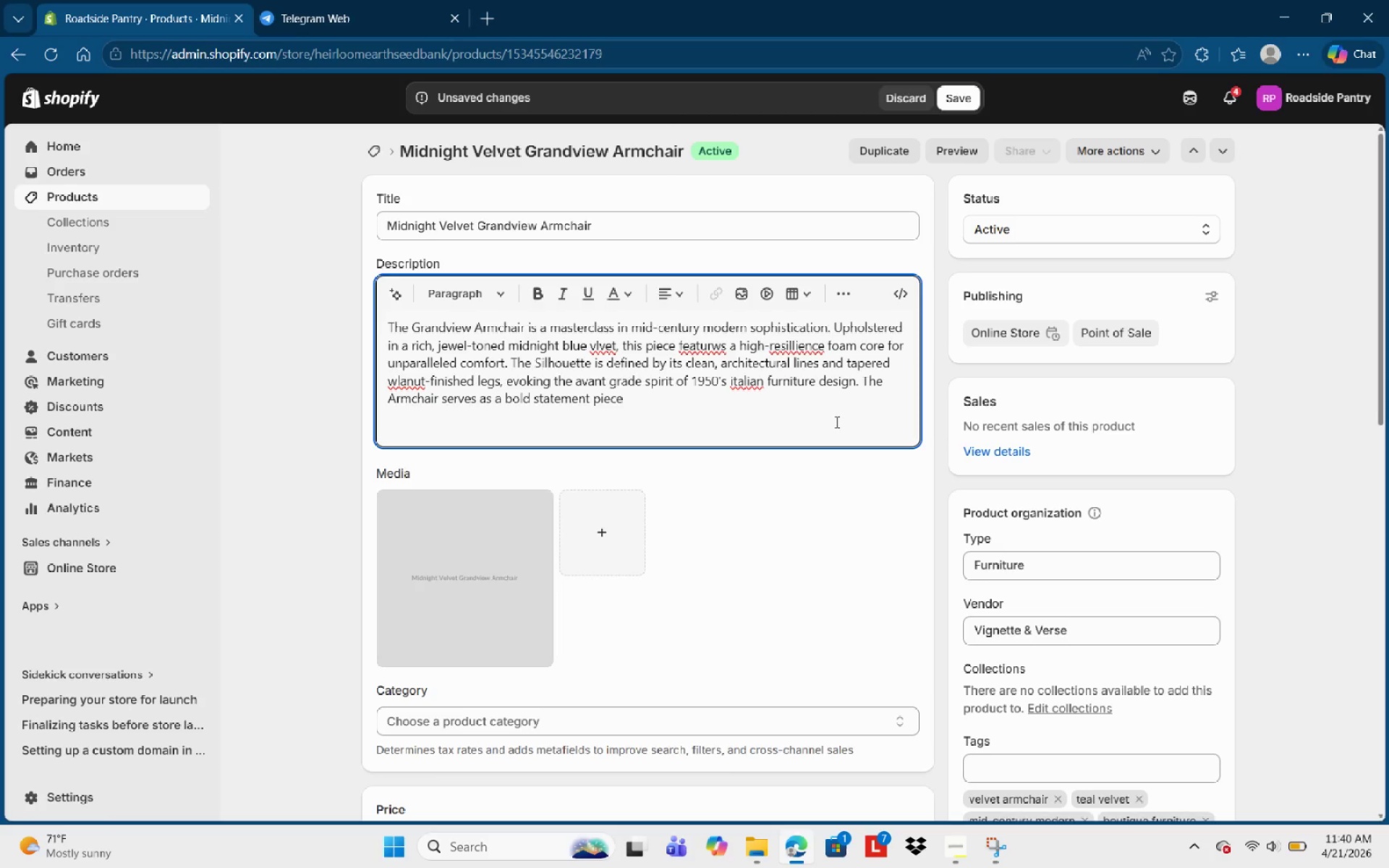 
key(Backspace)
 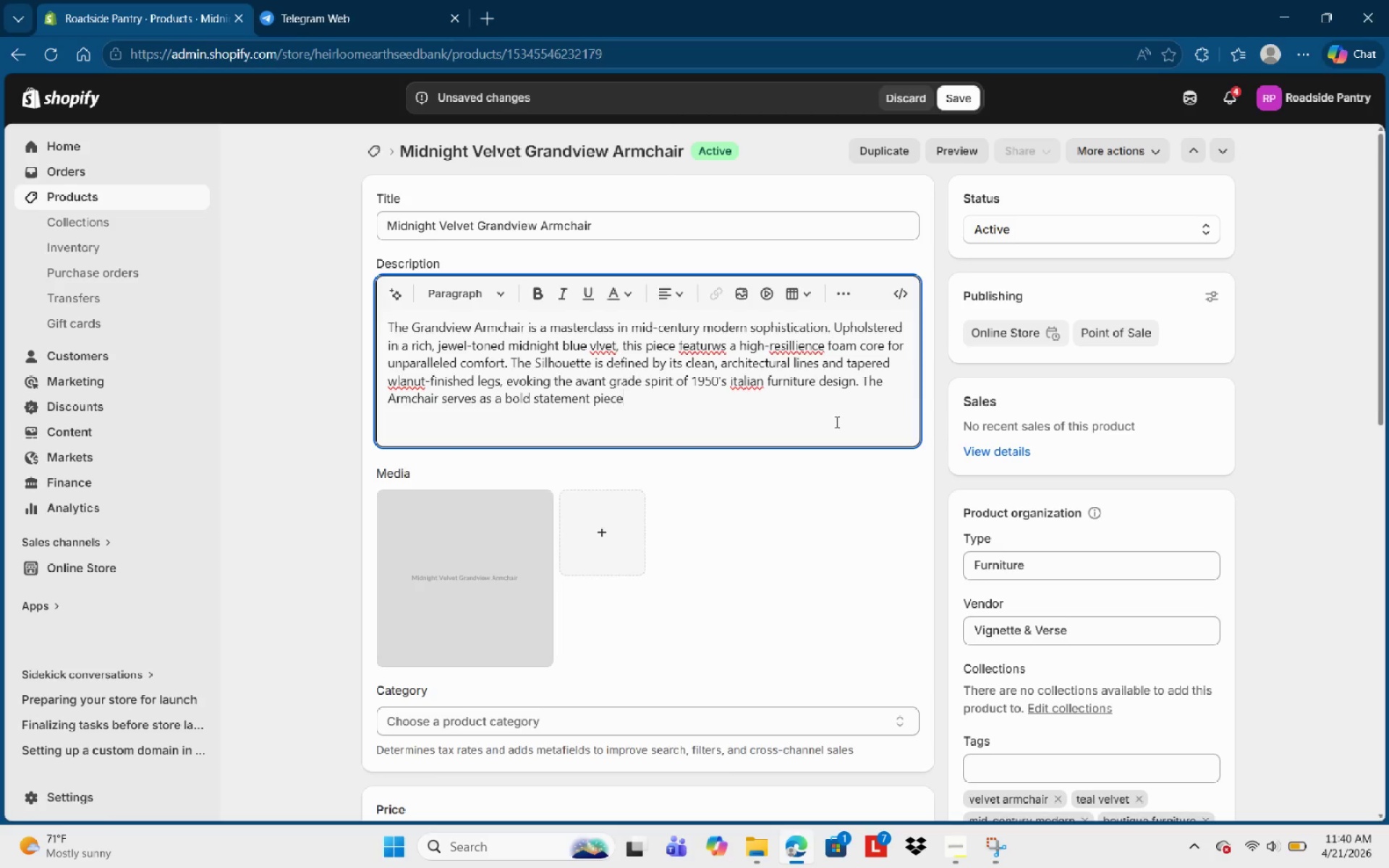 
key(Comma)
 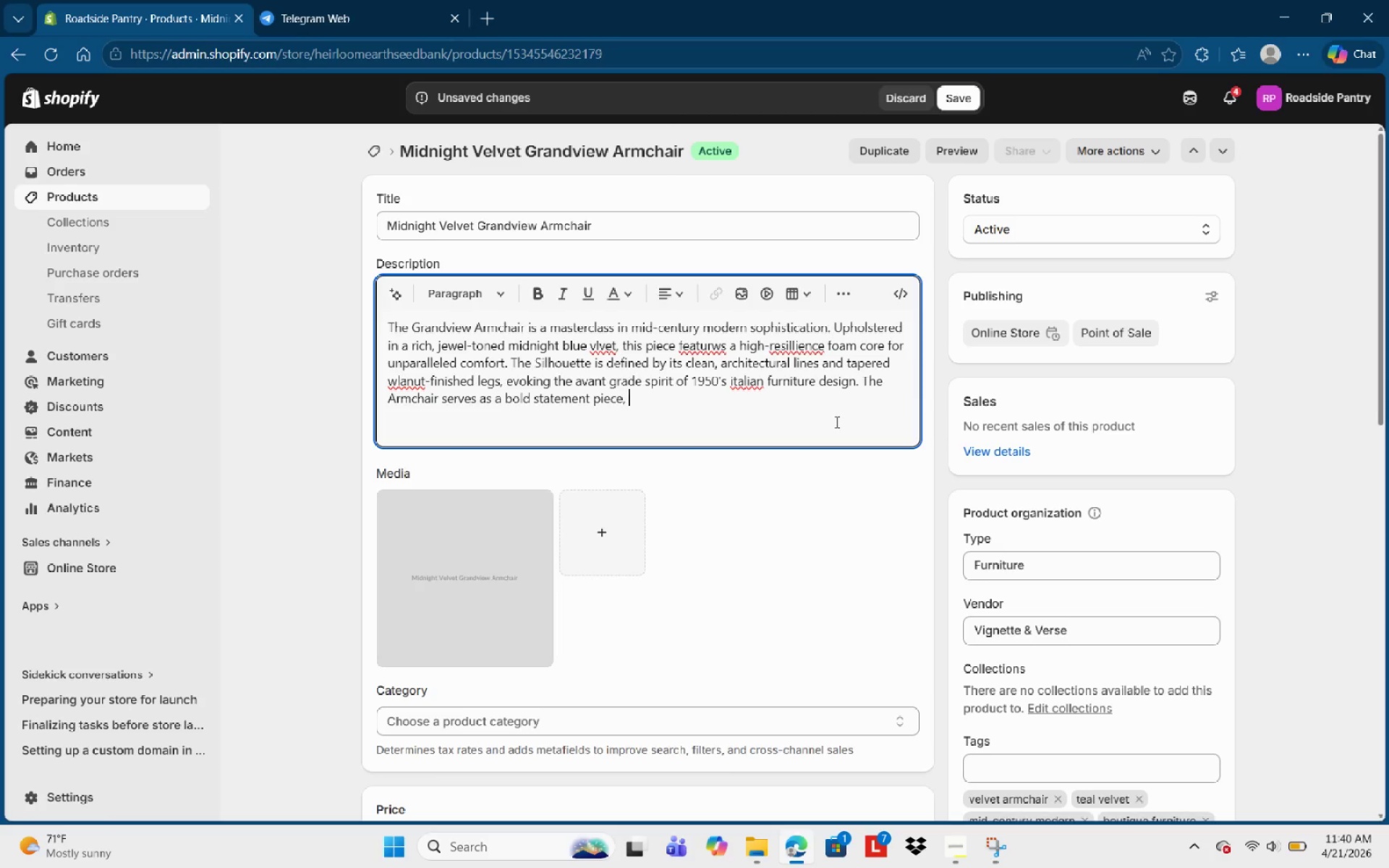 
key(Space)
 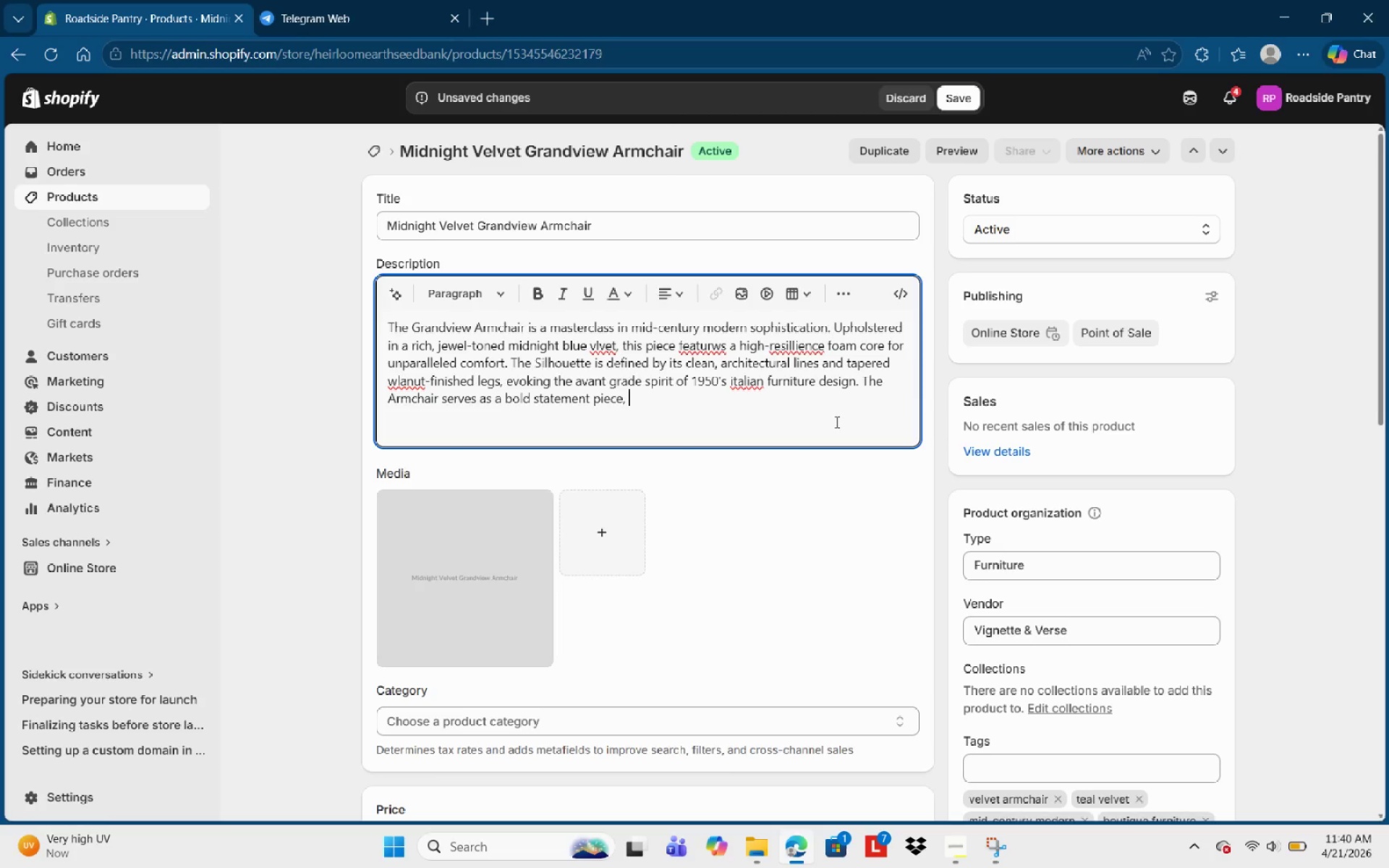 
wait(5.62)
 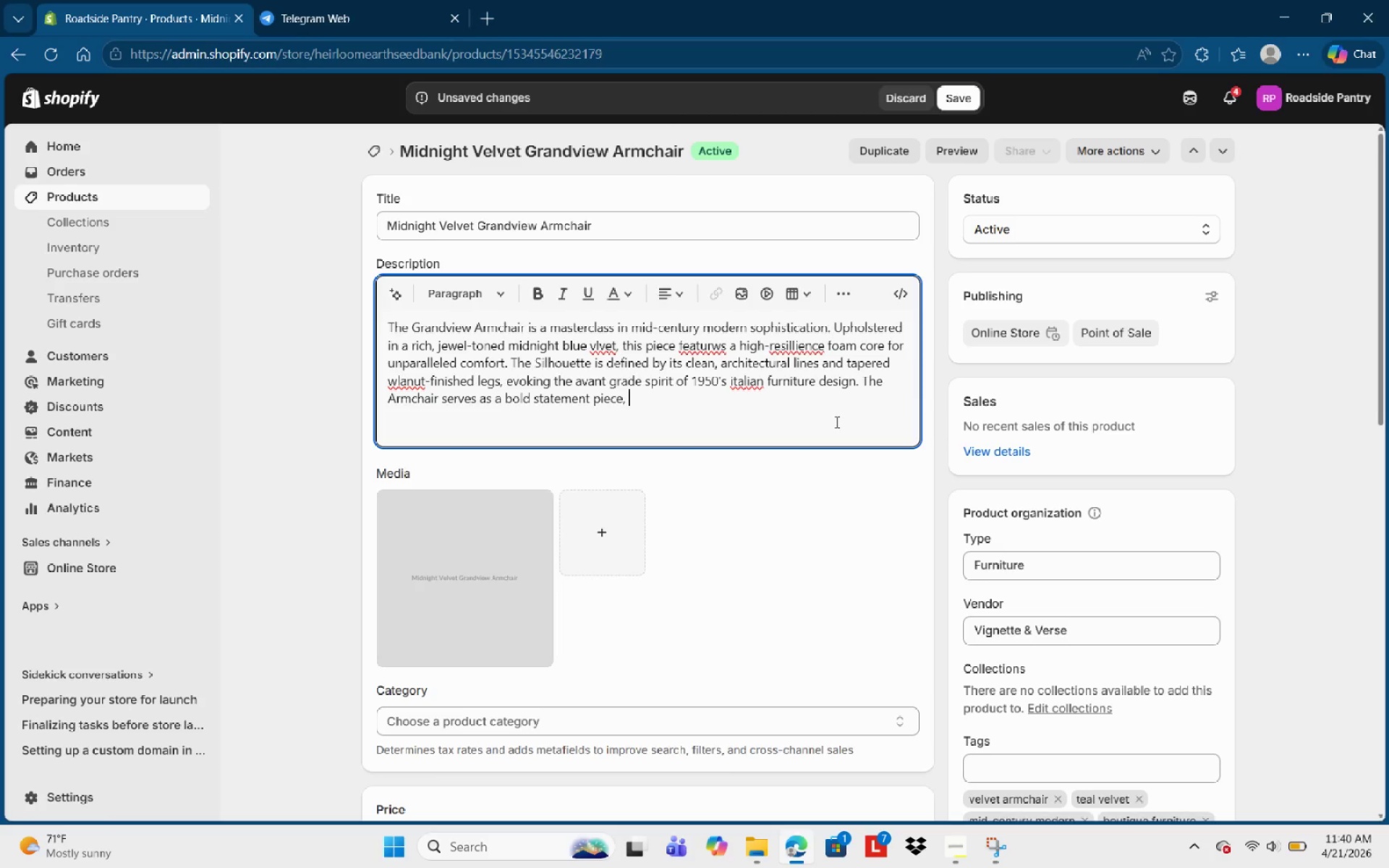 
type(blending industrial luxury wo)
key(Backspace)
type(ith osft )
key(Backspace)
key(Backspace)
key(Backspace)
key(Backspace)
key(Backspace)
key(Backspace)
type( soft )
 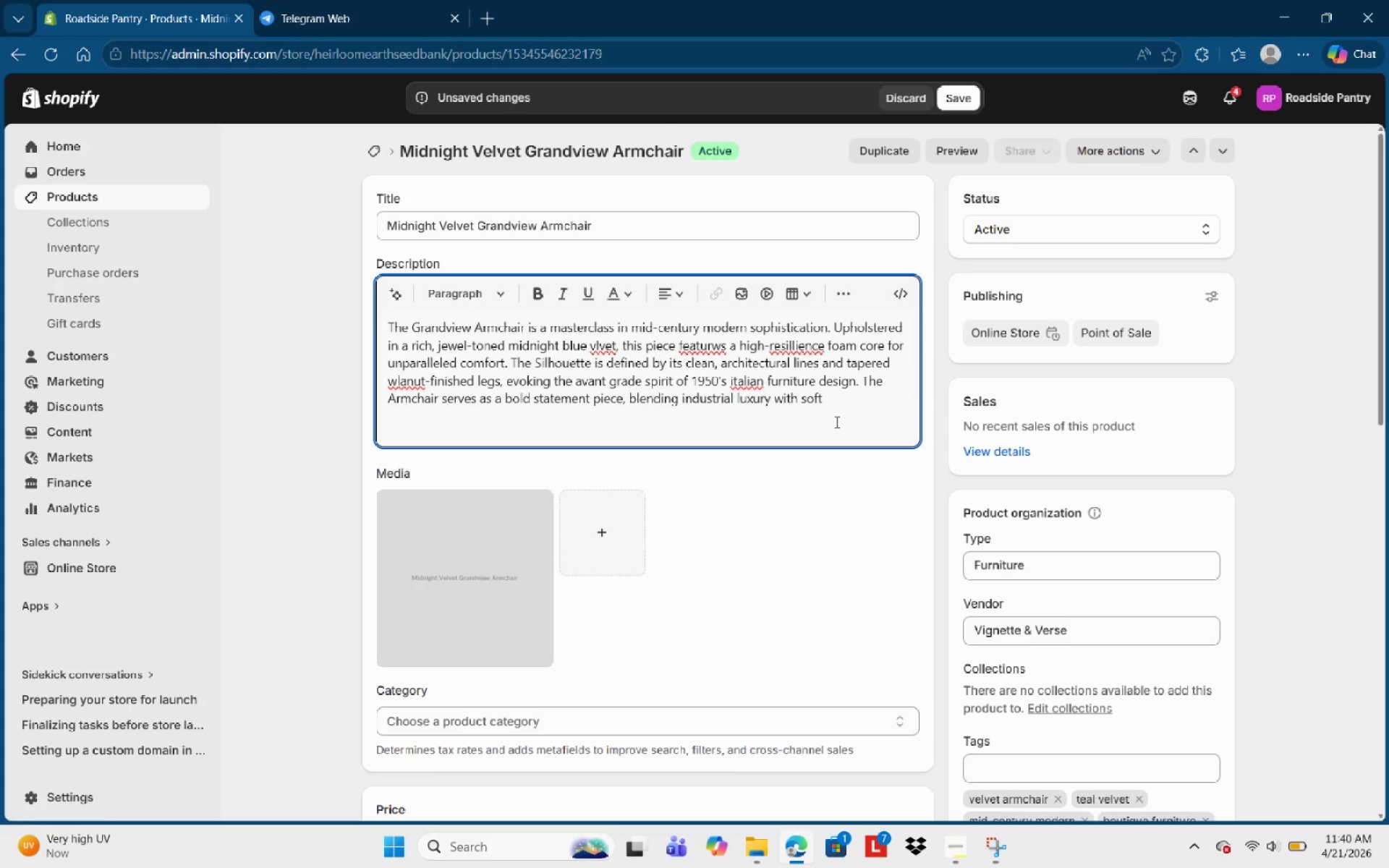 
wait(5.09)
 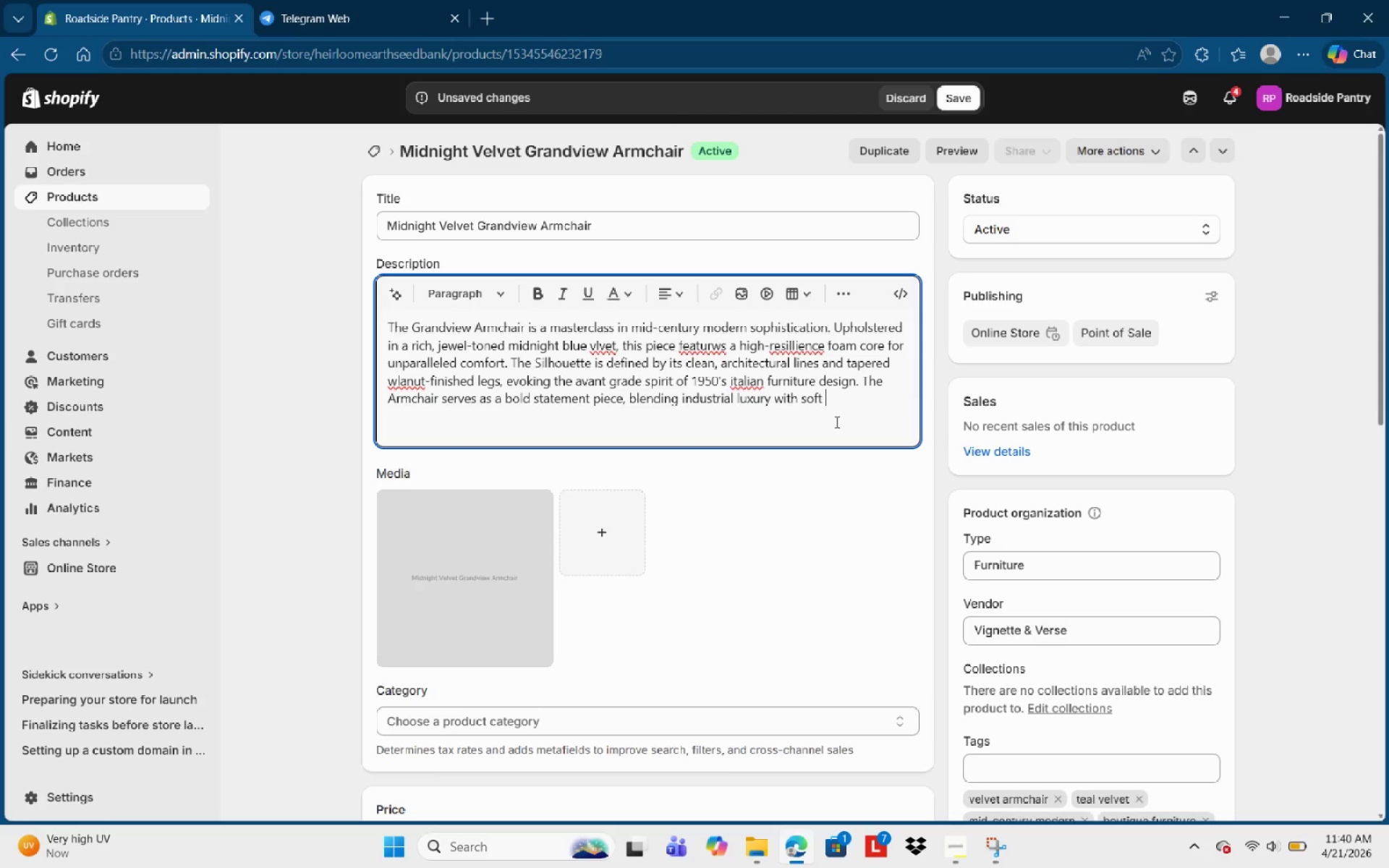 
key(Backspace)
type(, inviting )
 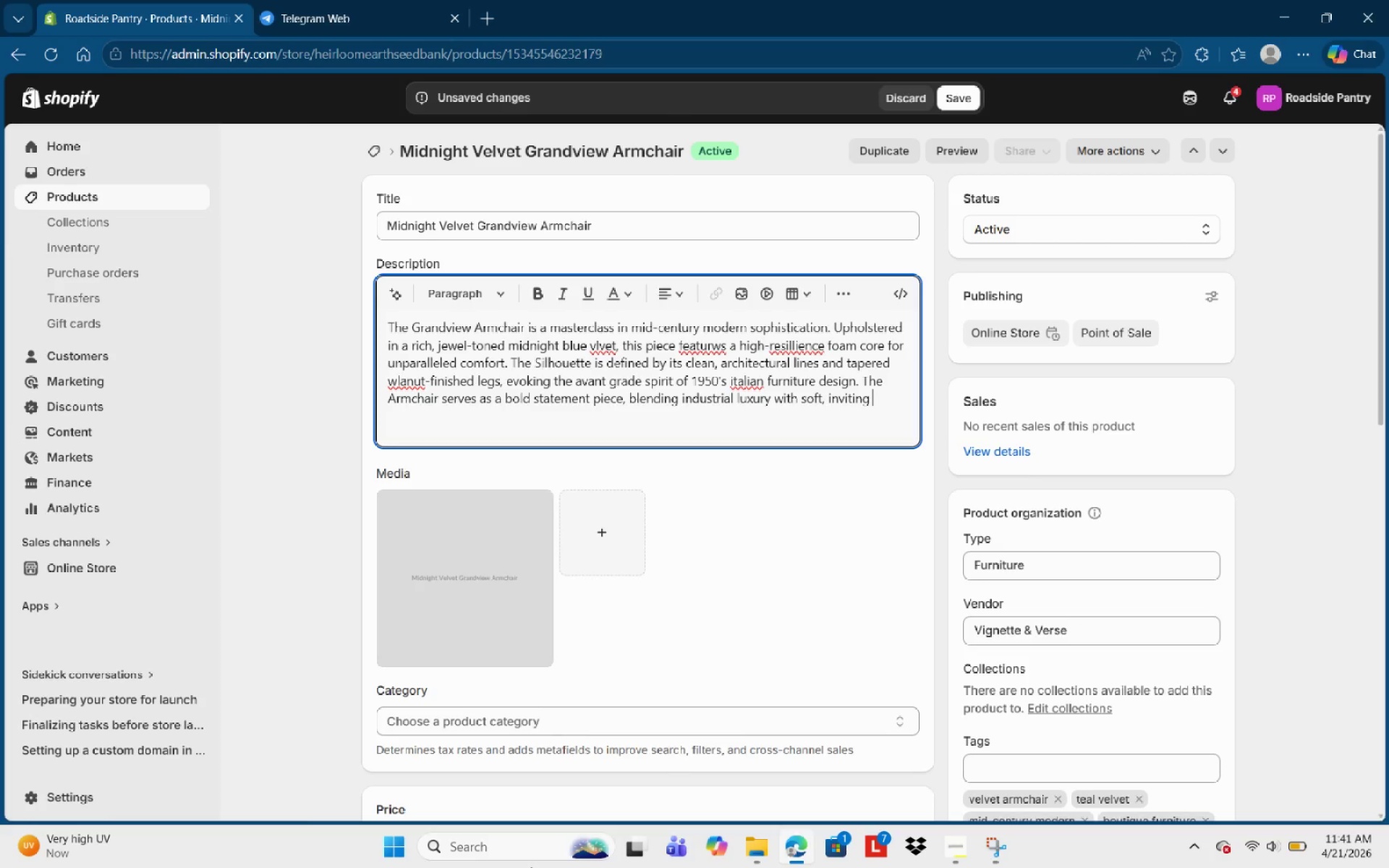 
wait(23.22)
 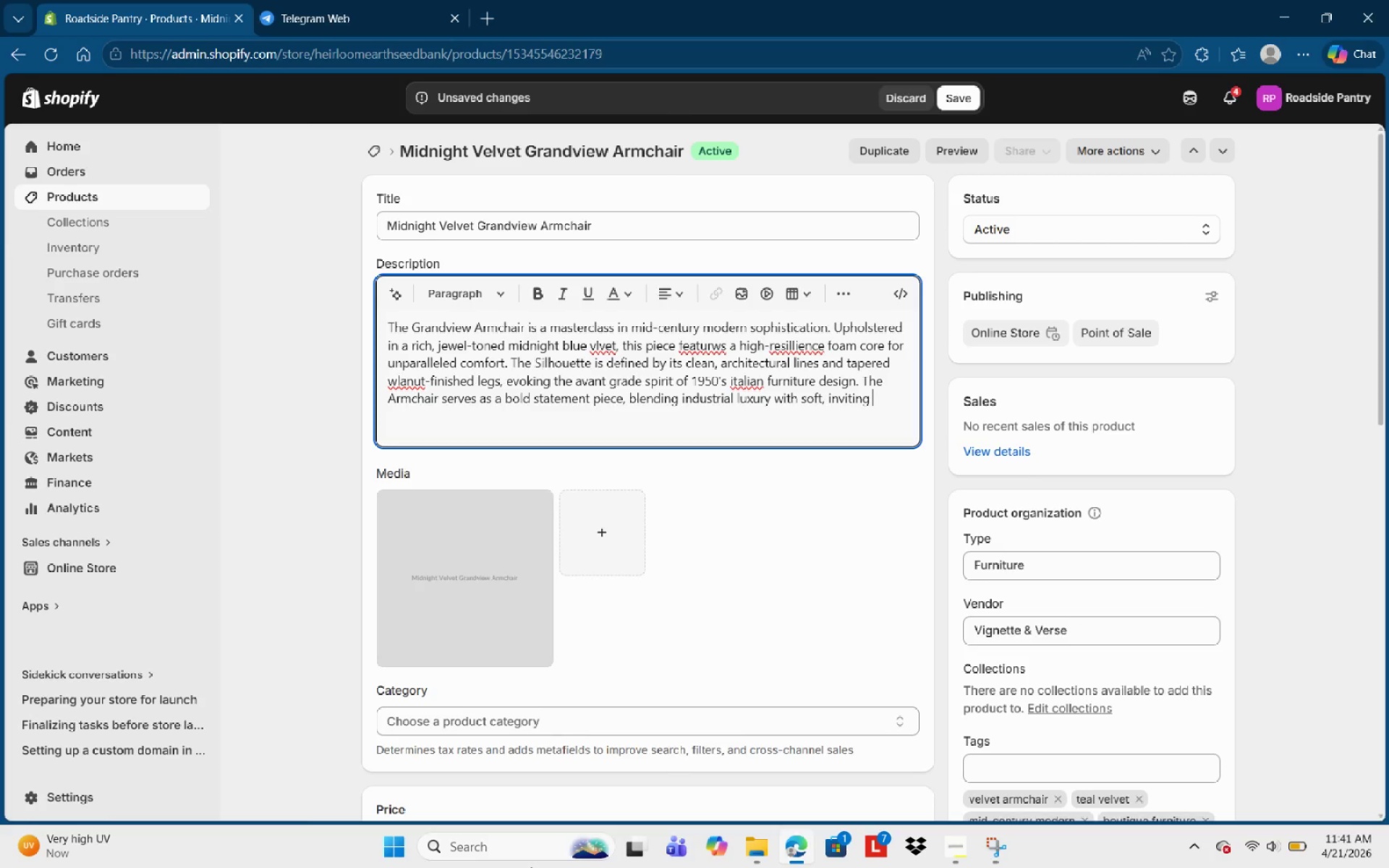 
type(tet)
key(Backspace)
type(zt)
key(Backspace)
key(Backspace)
type(xtures )
key(Backspace)
type(. it )
key(Backspace)
key(Backspace)
key(Backspace)
type(It ia)
key(Backspace)
type(s an essential addition for modern )
 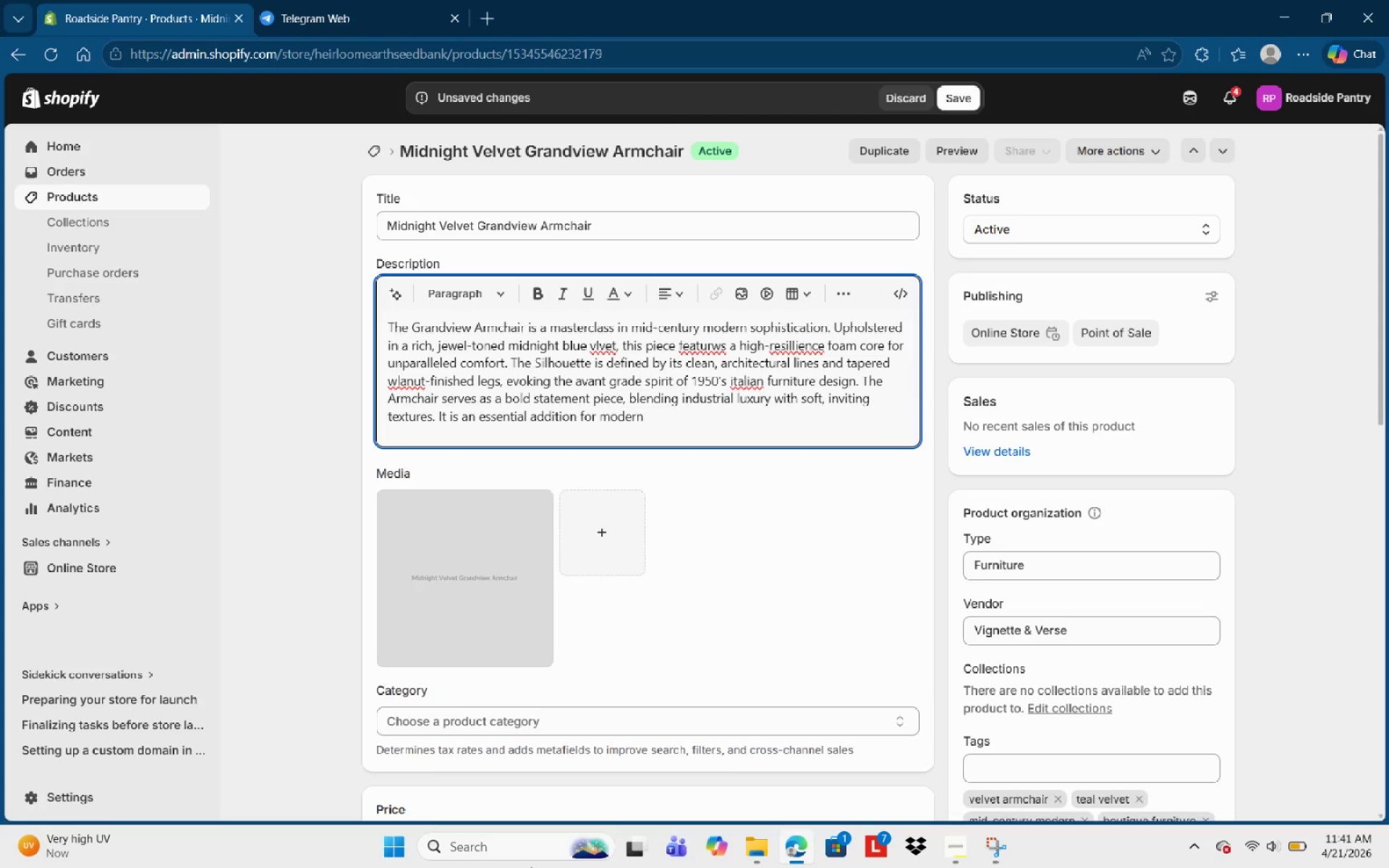 
type(collector lookinh)
key(Backspace)
type(g to bi)
key(Backspace)
type(ring )
 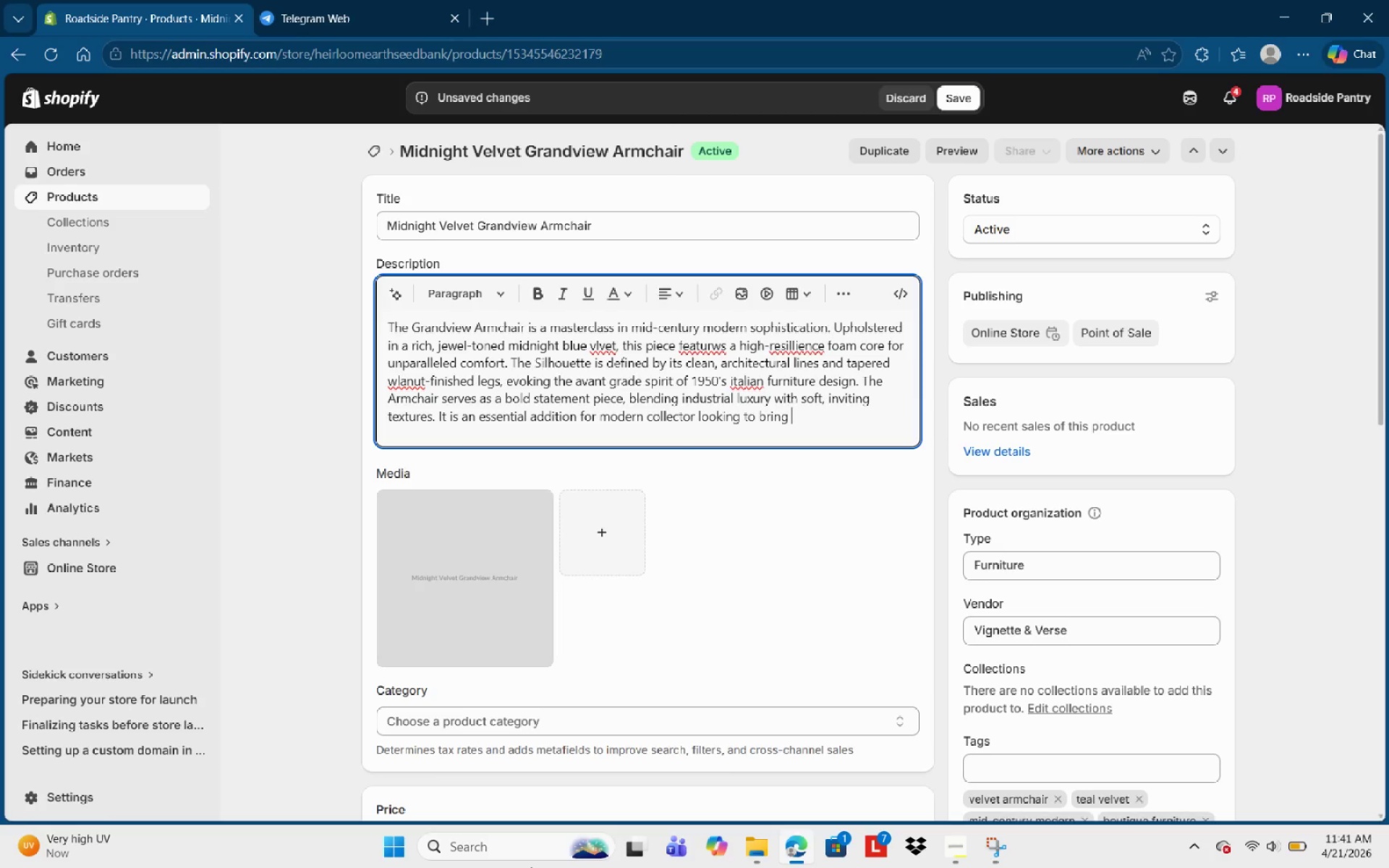 
type(a boutique )
key(Backspace)
type(. c)
key(Backspace)
type(Curatd feel to their )
 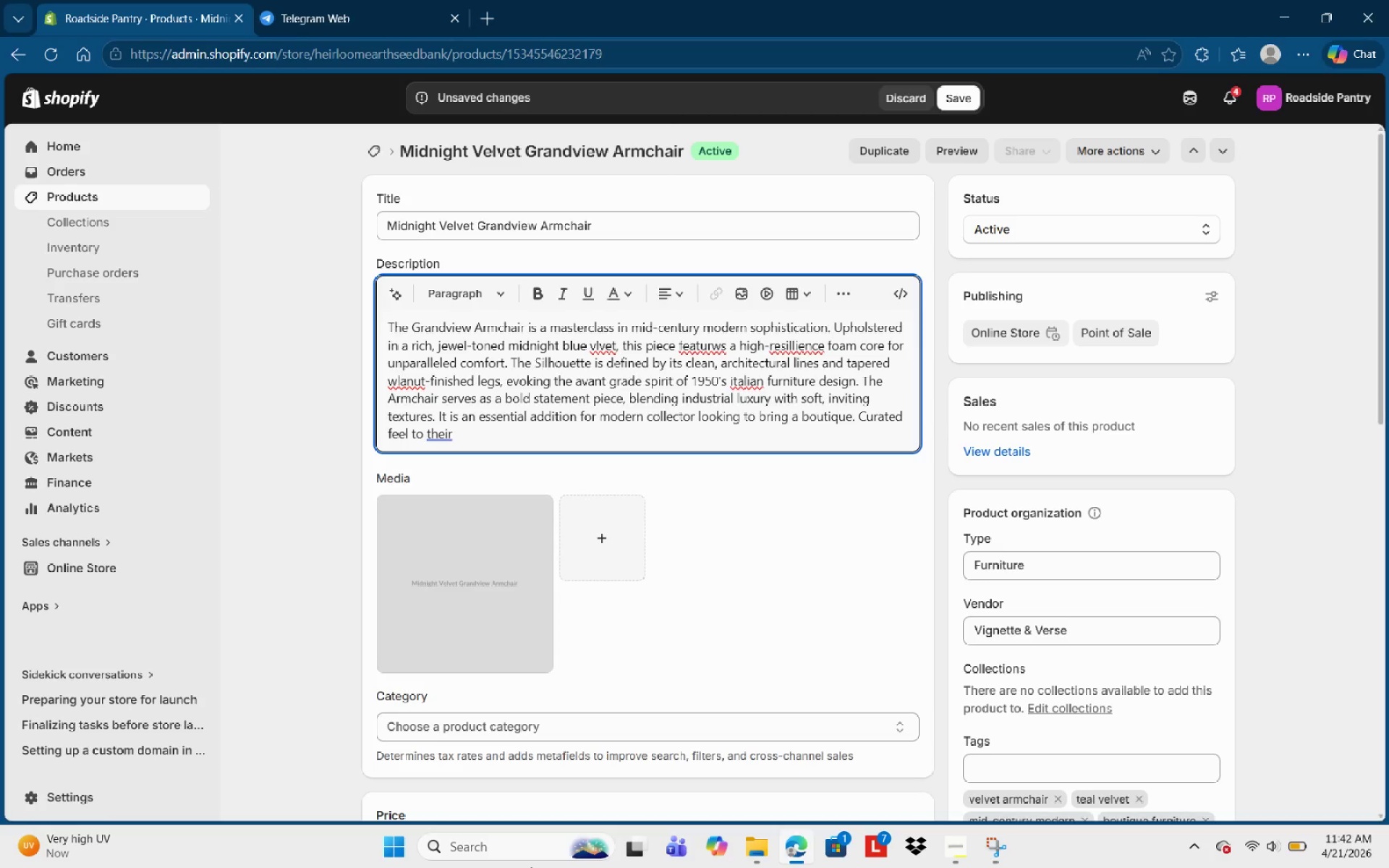 
wait(10.77)
 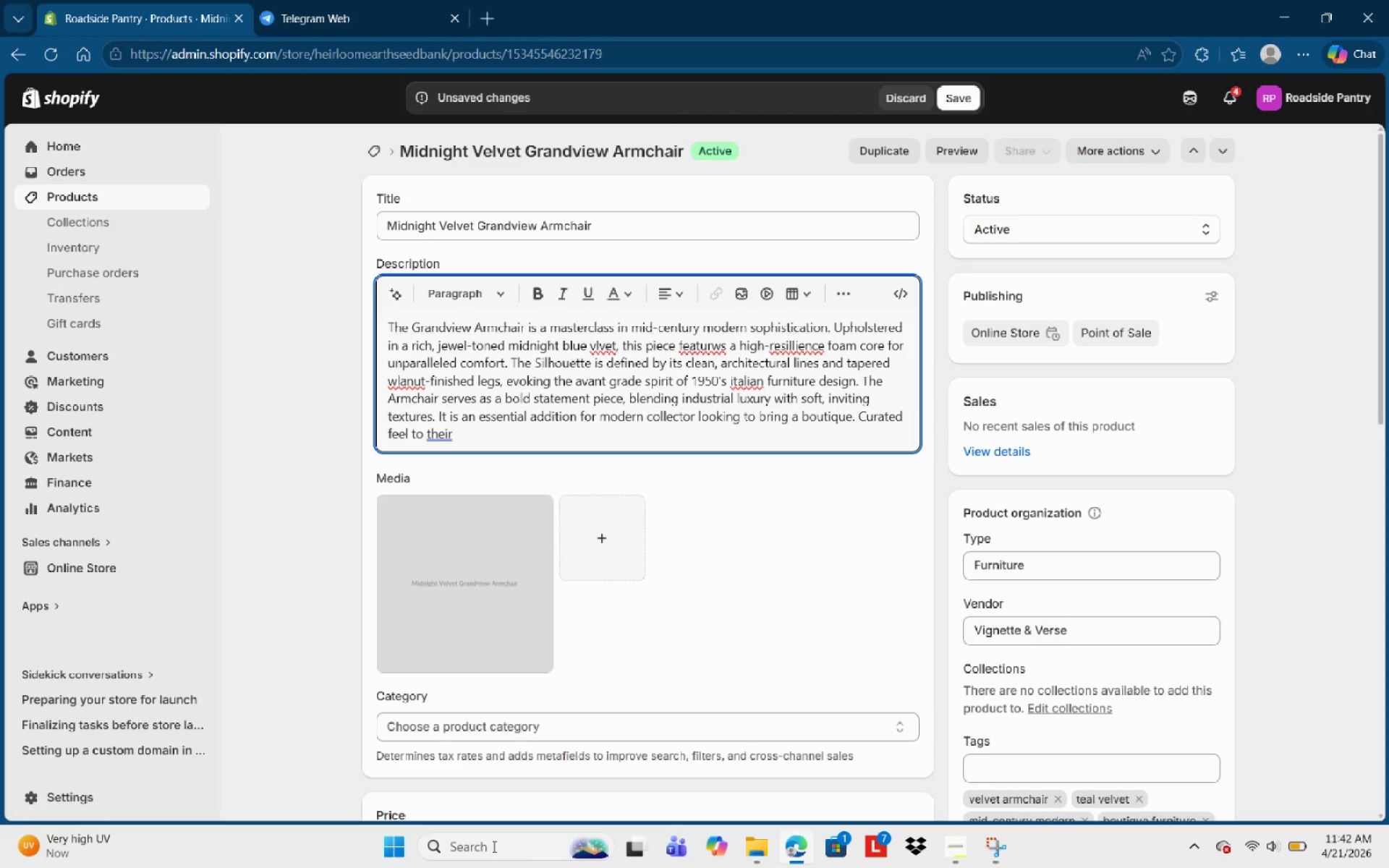 
type(lo)
key(Backspace)
type(iving roo ot )
key(Backspace)
key(Backspace)
key(Backspace)
key(Backspace)
type(m ot)
key(Backspace)
type(r home offie)
key(Backspace)
type(ce )
key(Backspace)
type(m,)
key(Backspace)
key(Backspace)
type(m)
key(Backspace)
type(, ensuring both sy)
key(Backspace)
type(tyle and )
 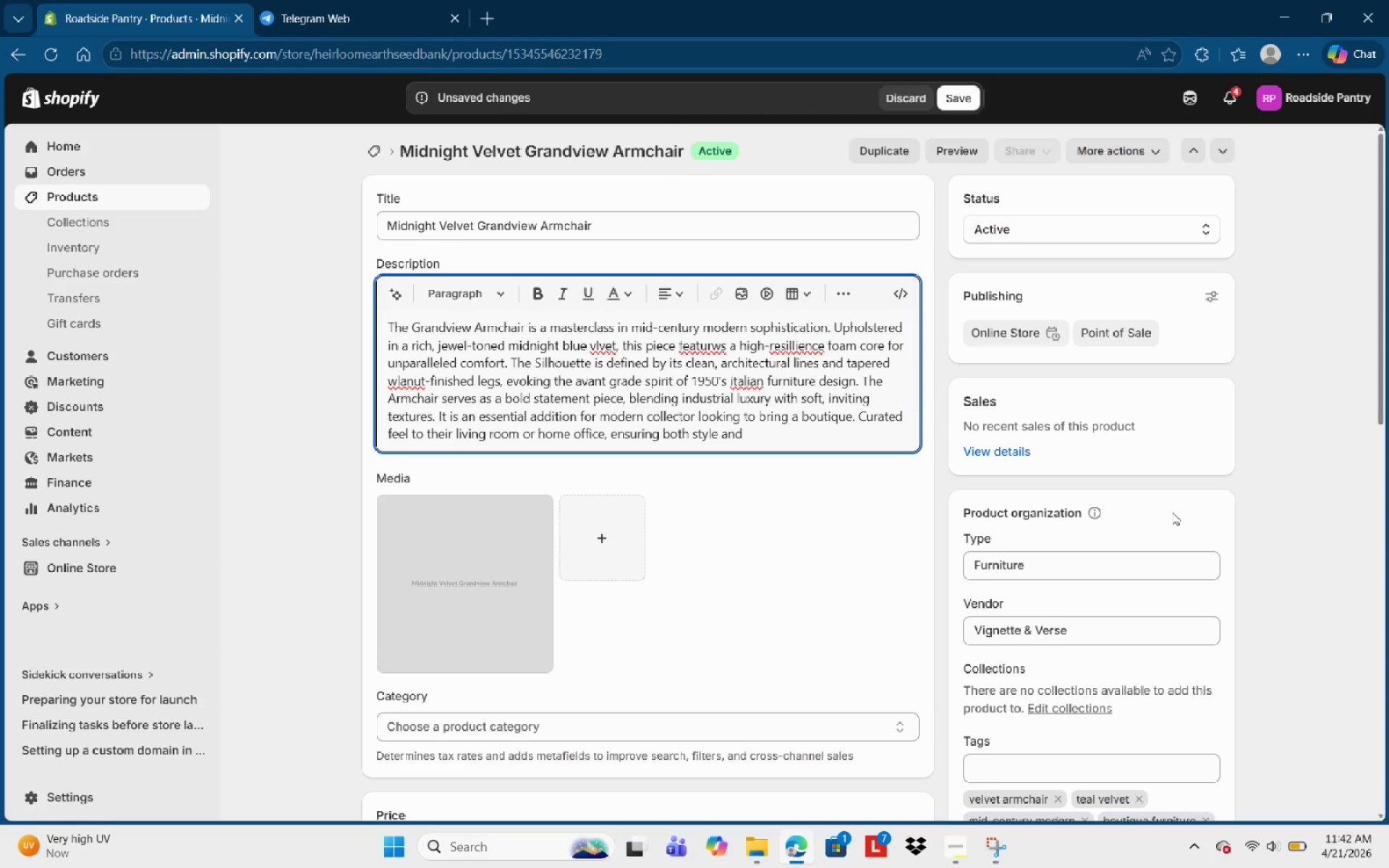 
type(ergonomic support for hours of reading or rekaxation in a high-end envnr)
key(Backspace)
key(Backspace)
type(ironment )
key(Backspace)
type(.)
 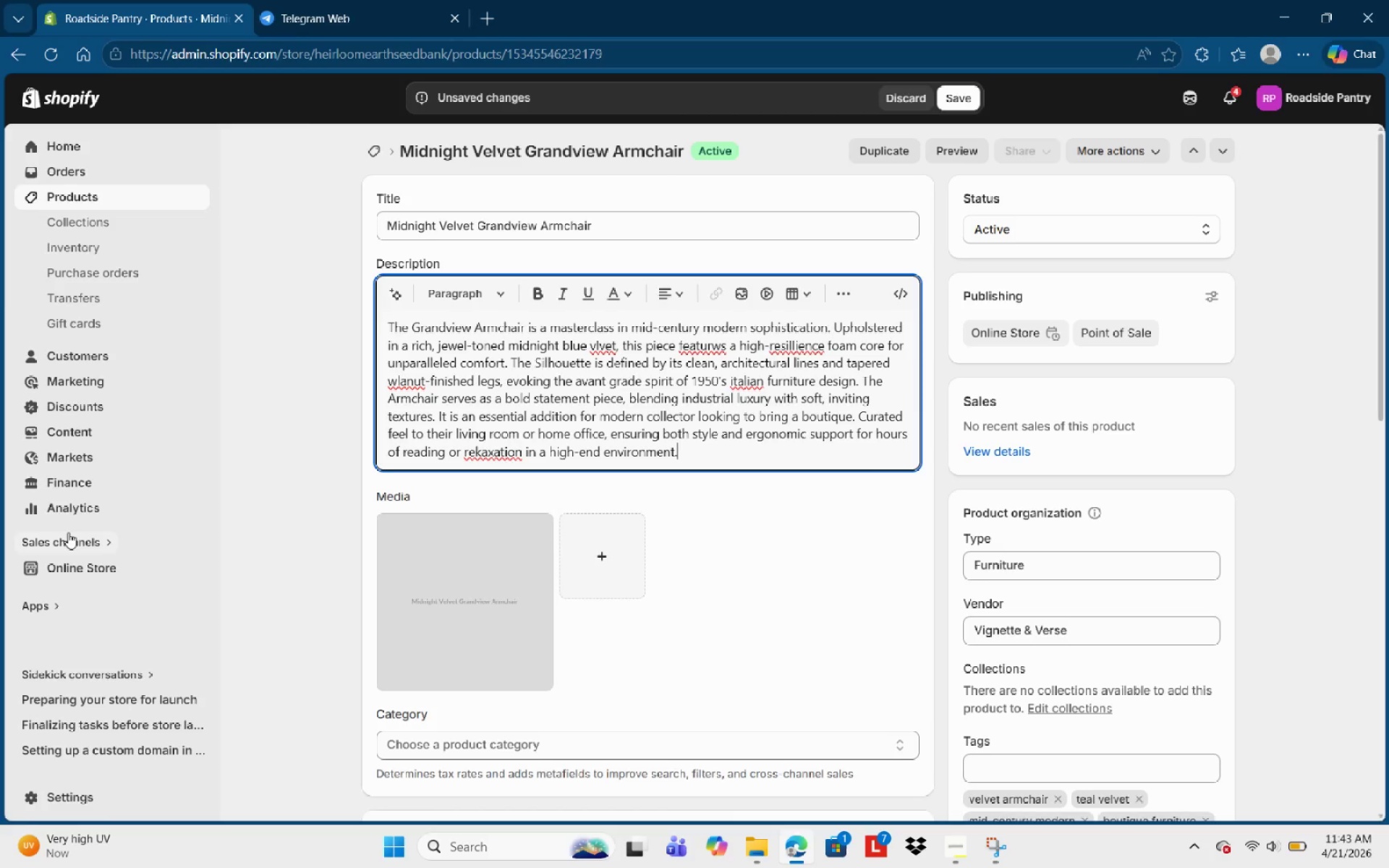 
wait(15.56)
 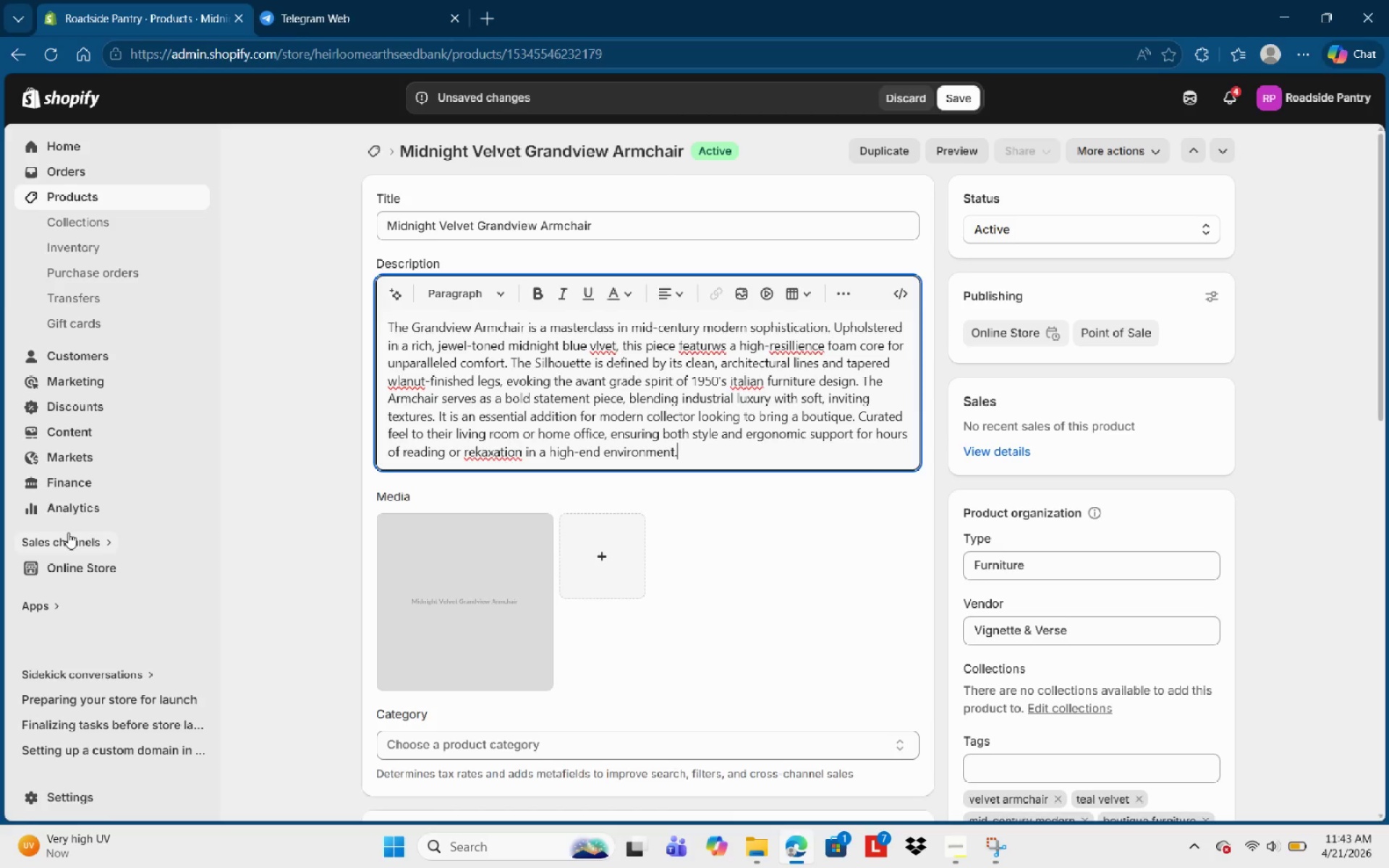 
left_click([477, 452])
 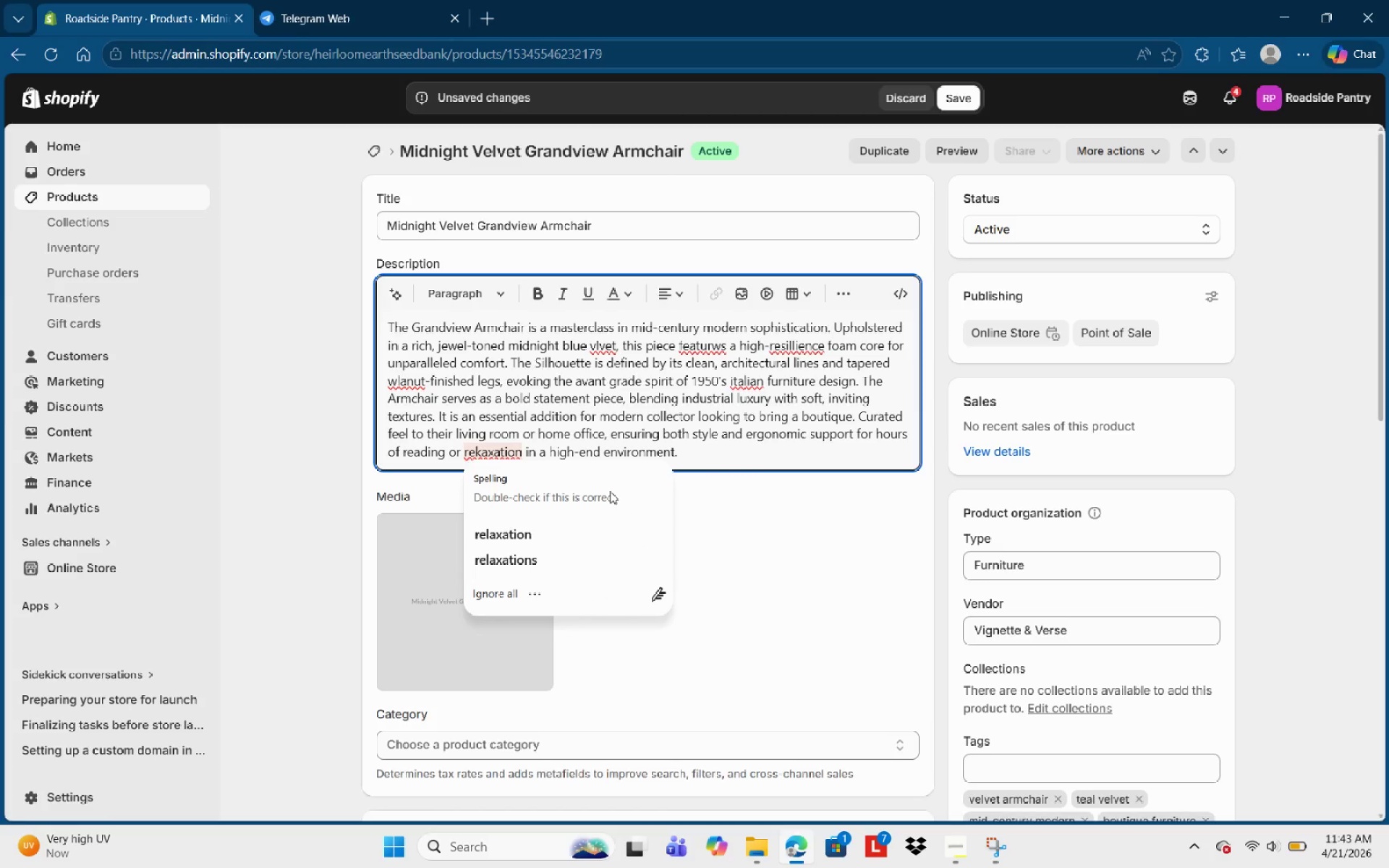 
hold_key(key=ControlLeft, duration=1.31)
scroll: coordinate [1236, 641], scroll_direction: up, amount: 4.0
 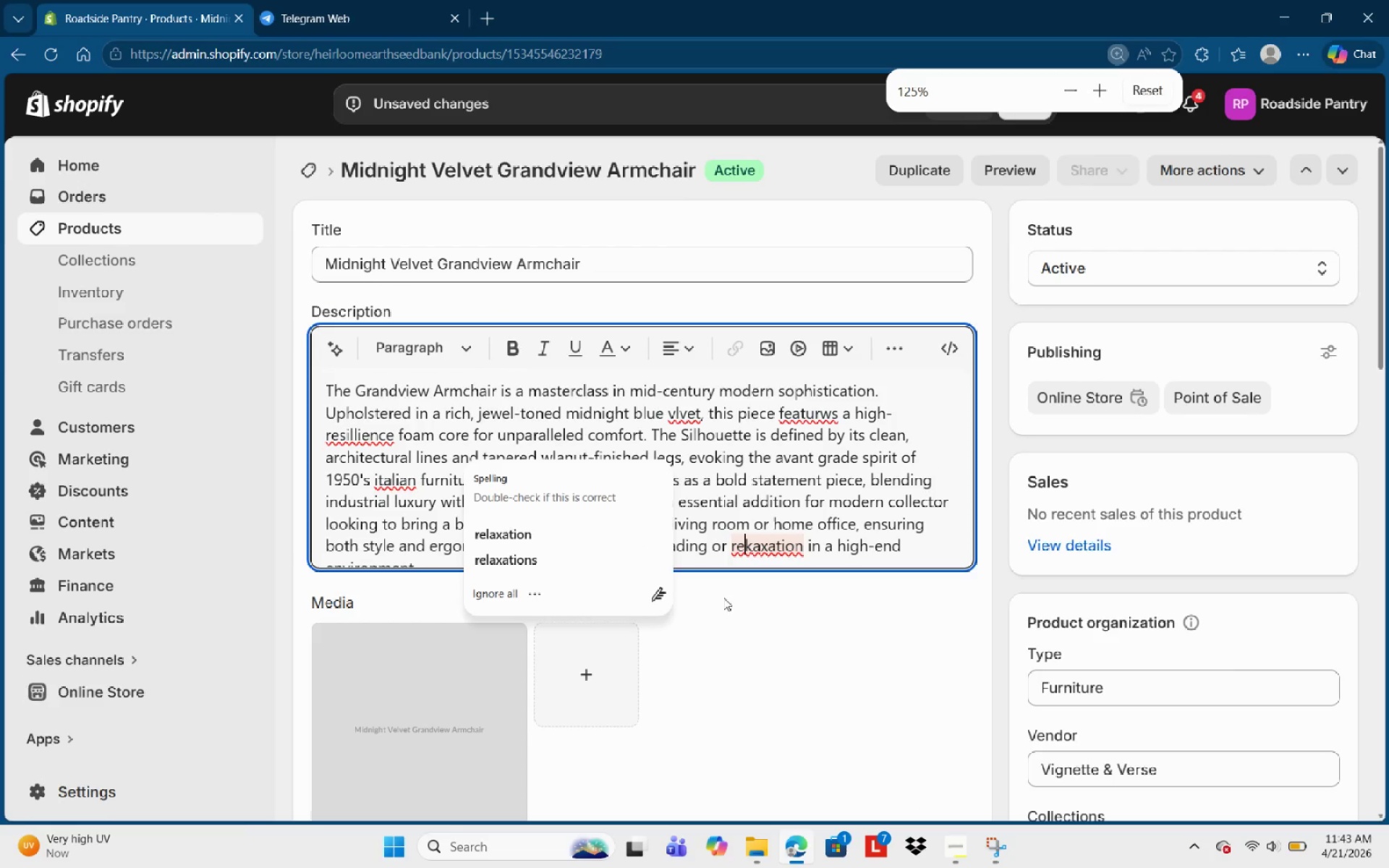 
left_click([723, 597])
 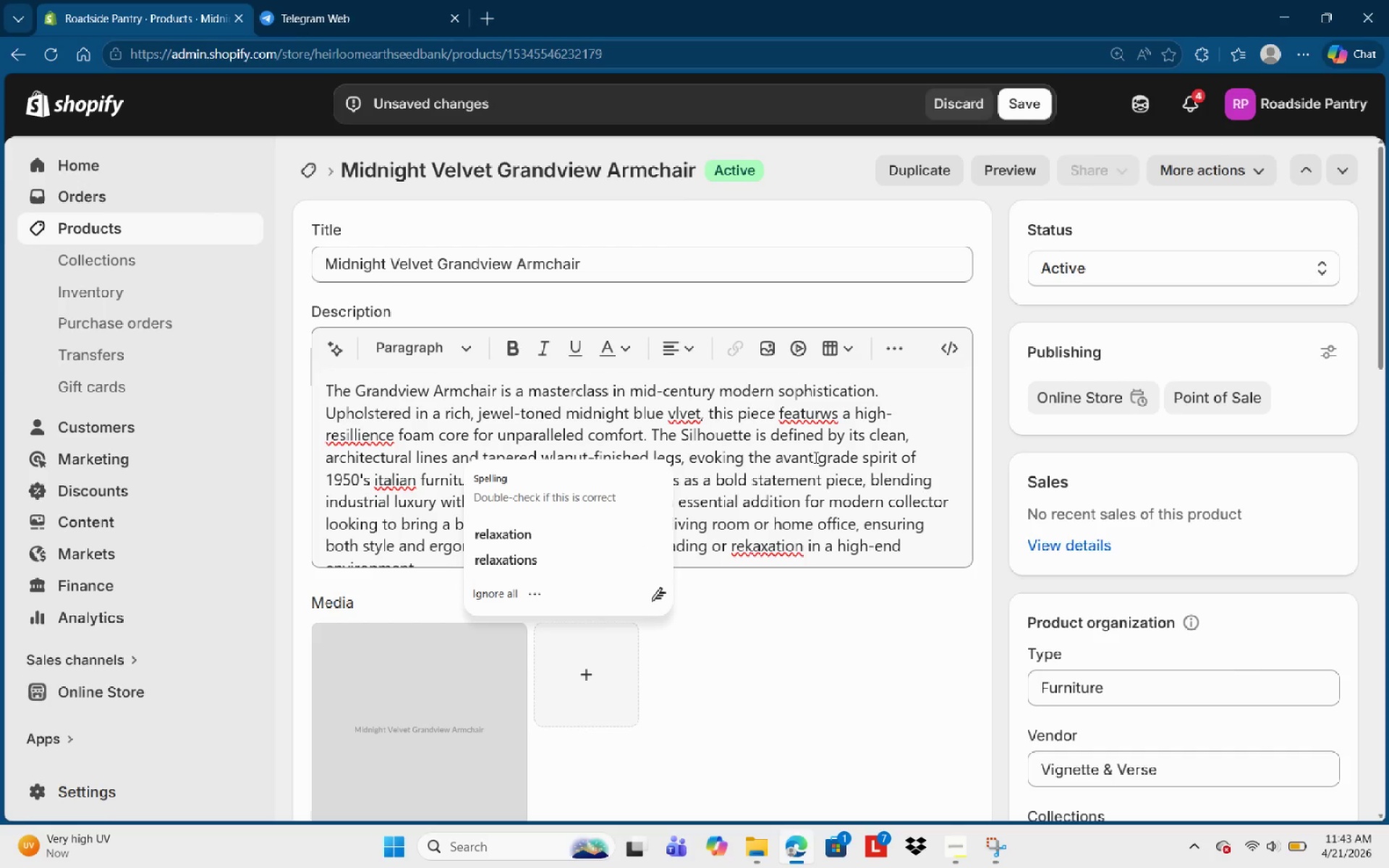 
left_click([791, 464])
 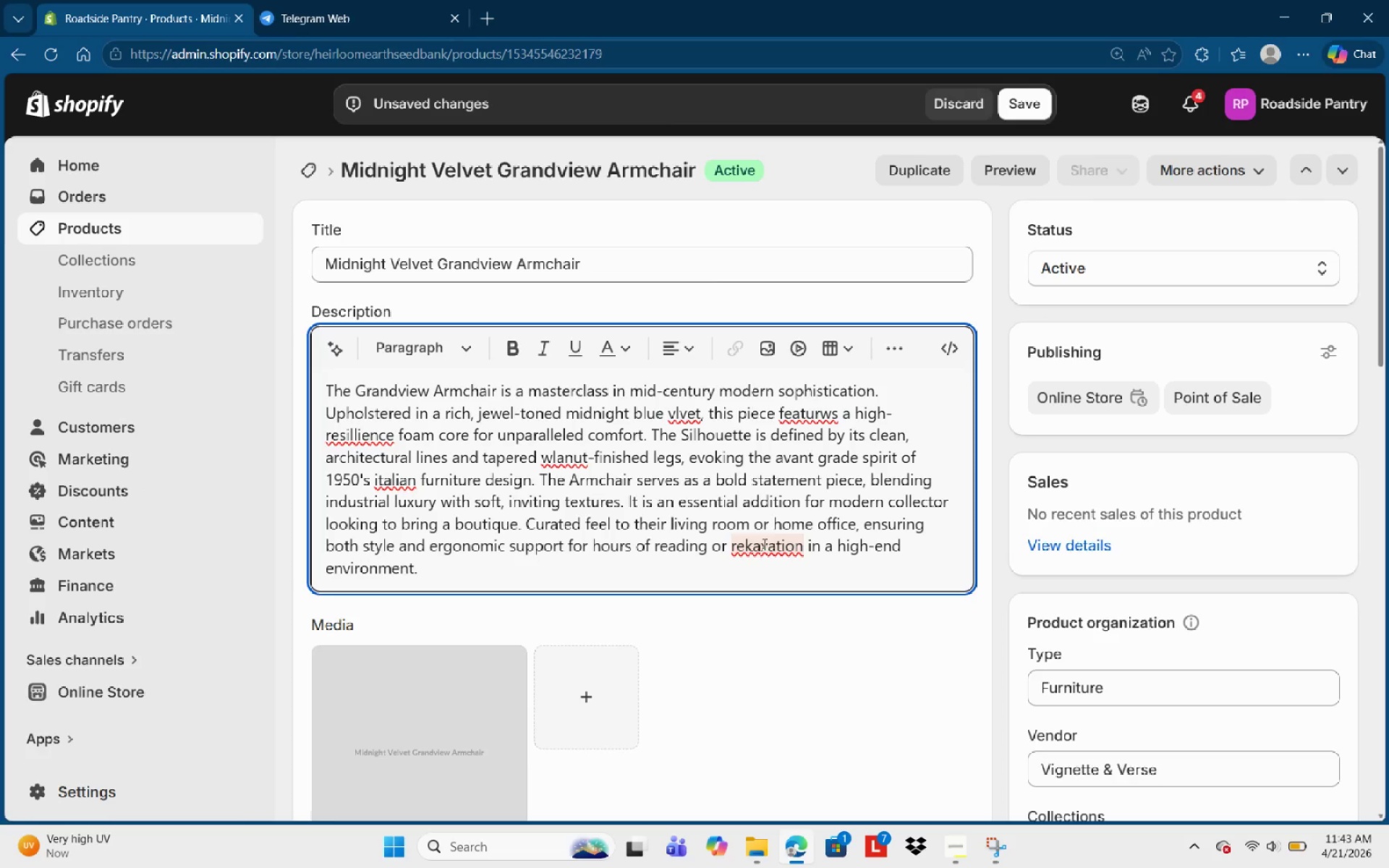 
left_click([756, 544])
 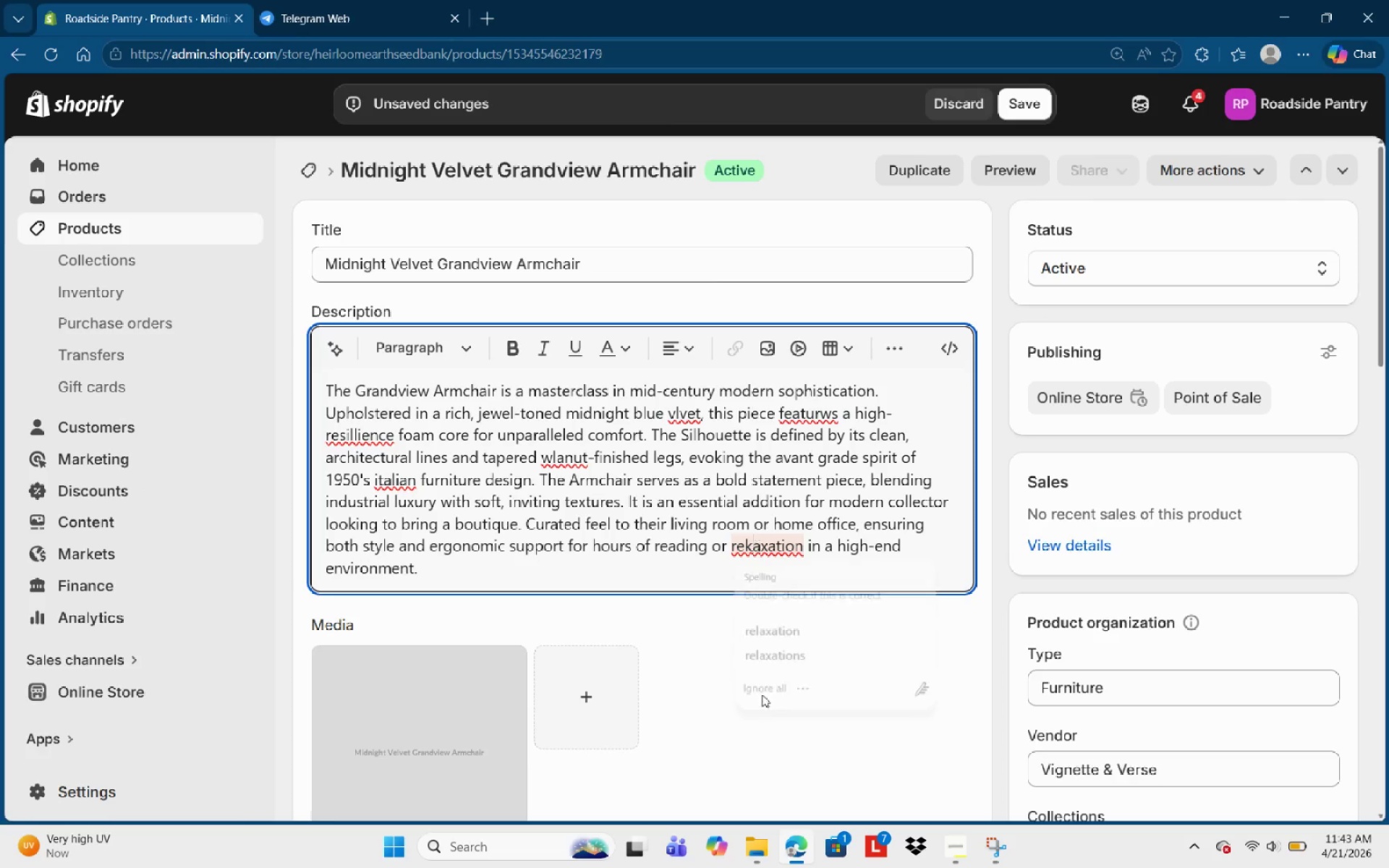 
mouse_move([723, 676])
 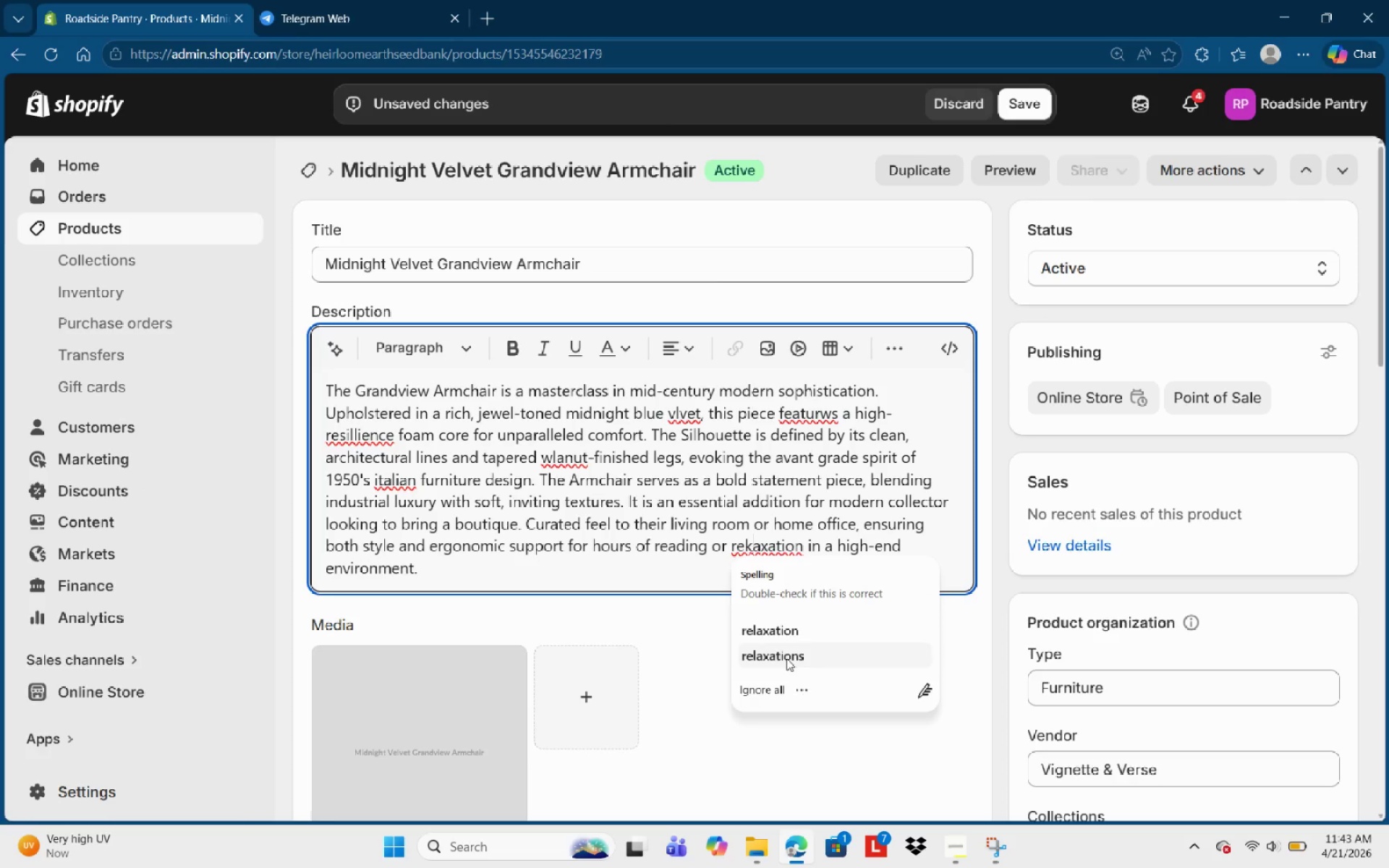 
left_click([794, 629])
 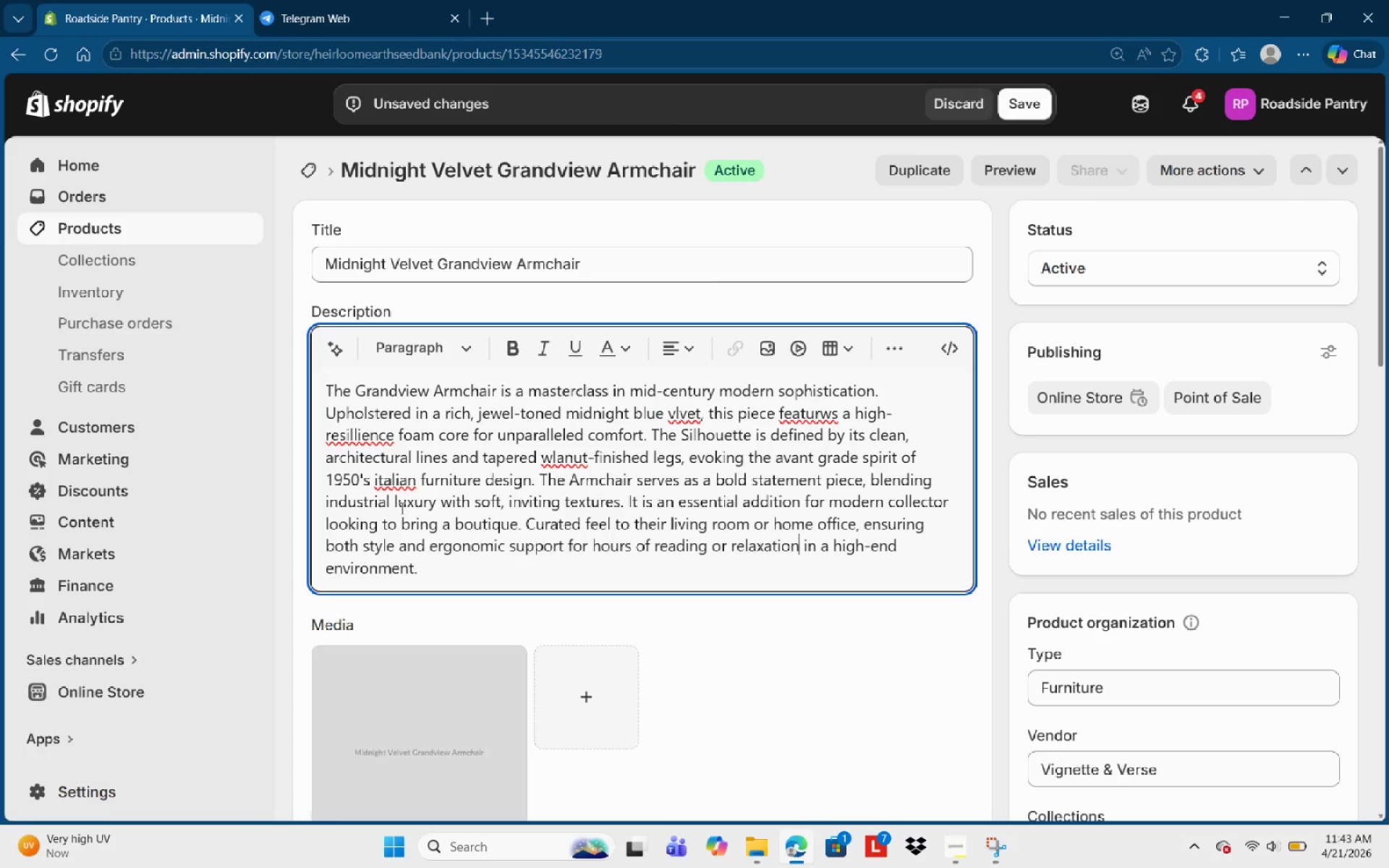 
left_click_drag(start_coordinate=[391, 492], to_coordinate=[391, 488])
 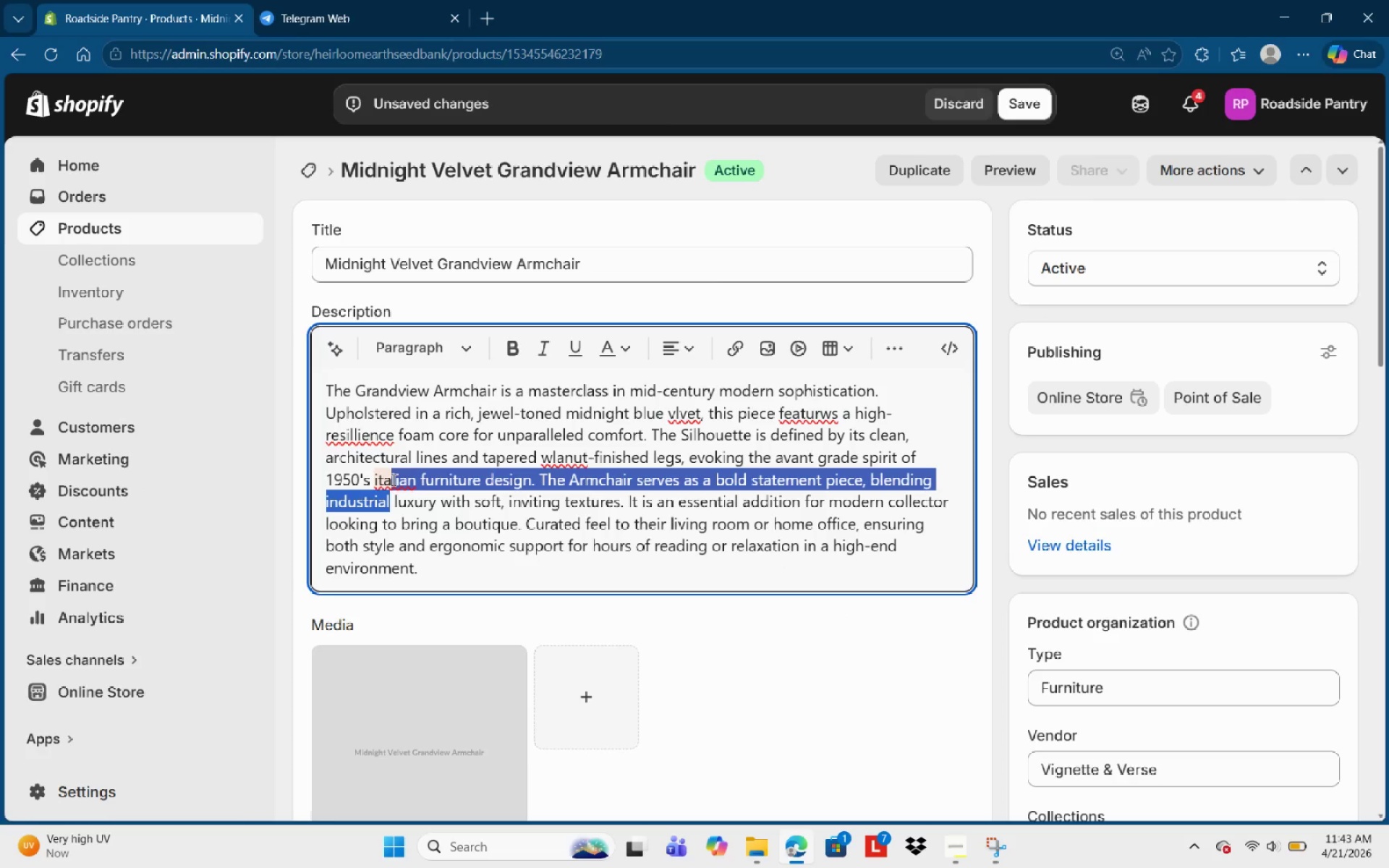 
double_click([392, 480])
 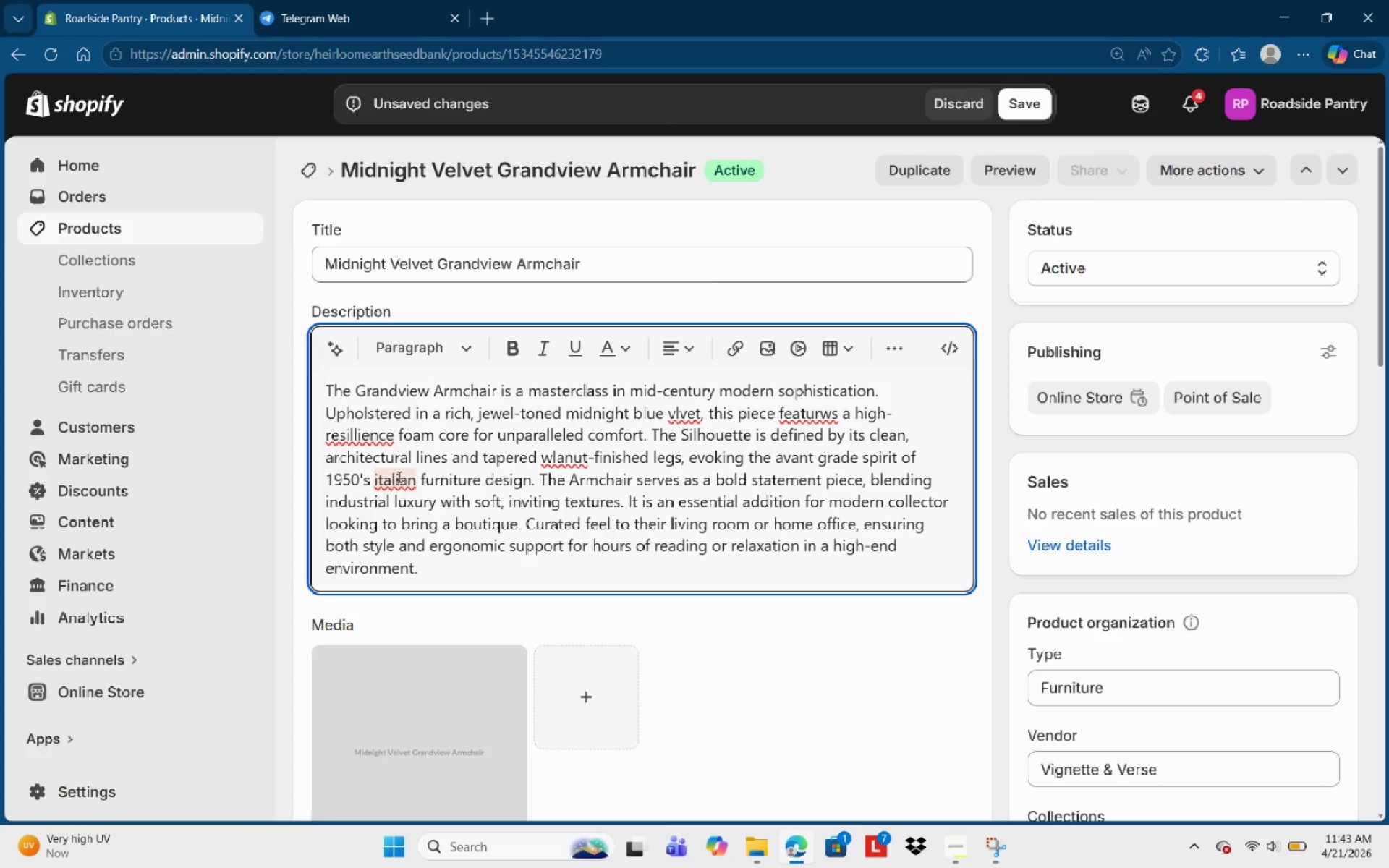 
left_click([397, 477])
 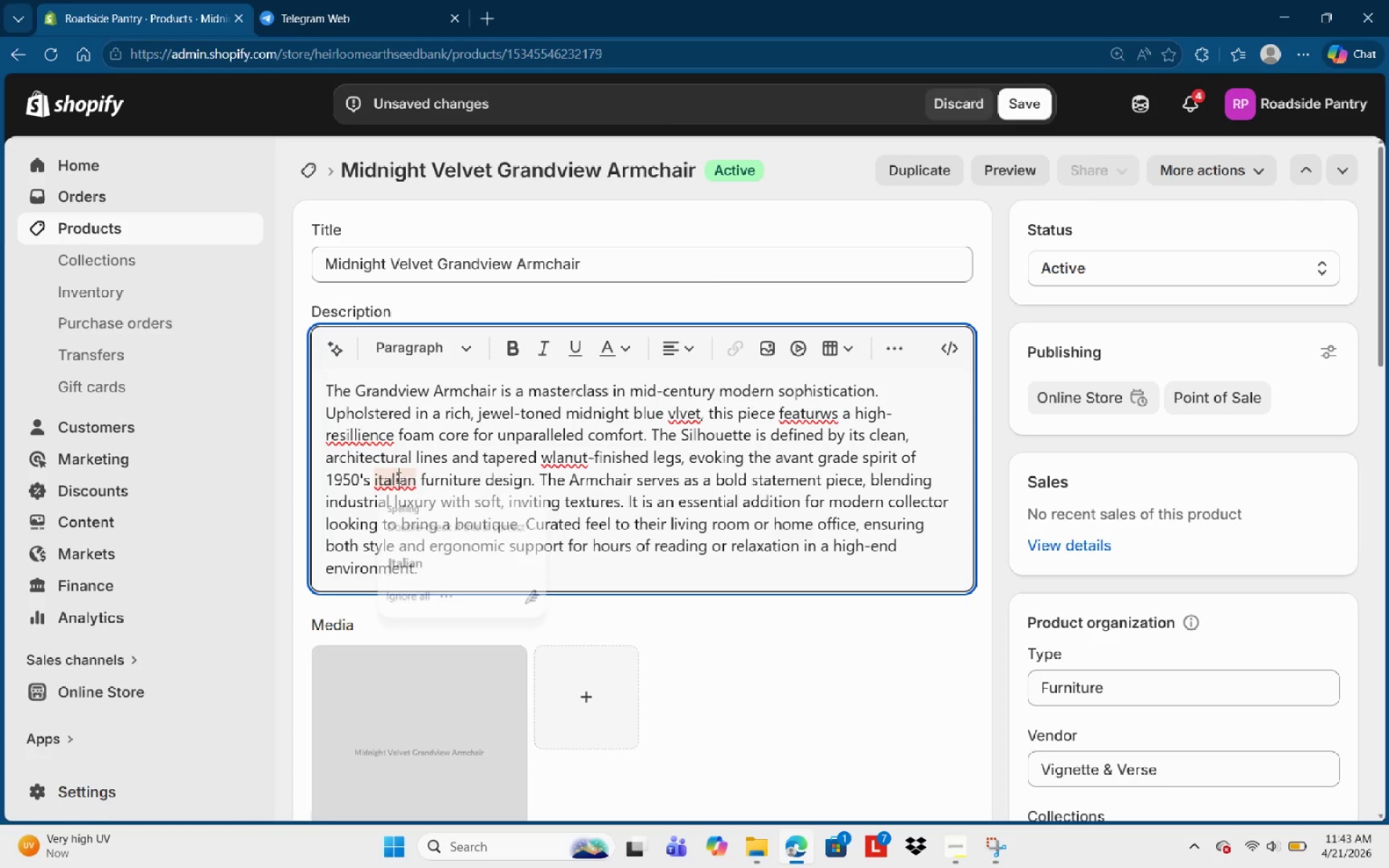 
right_click([397, 477])
 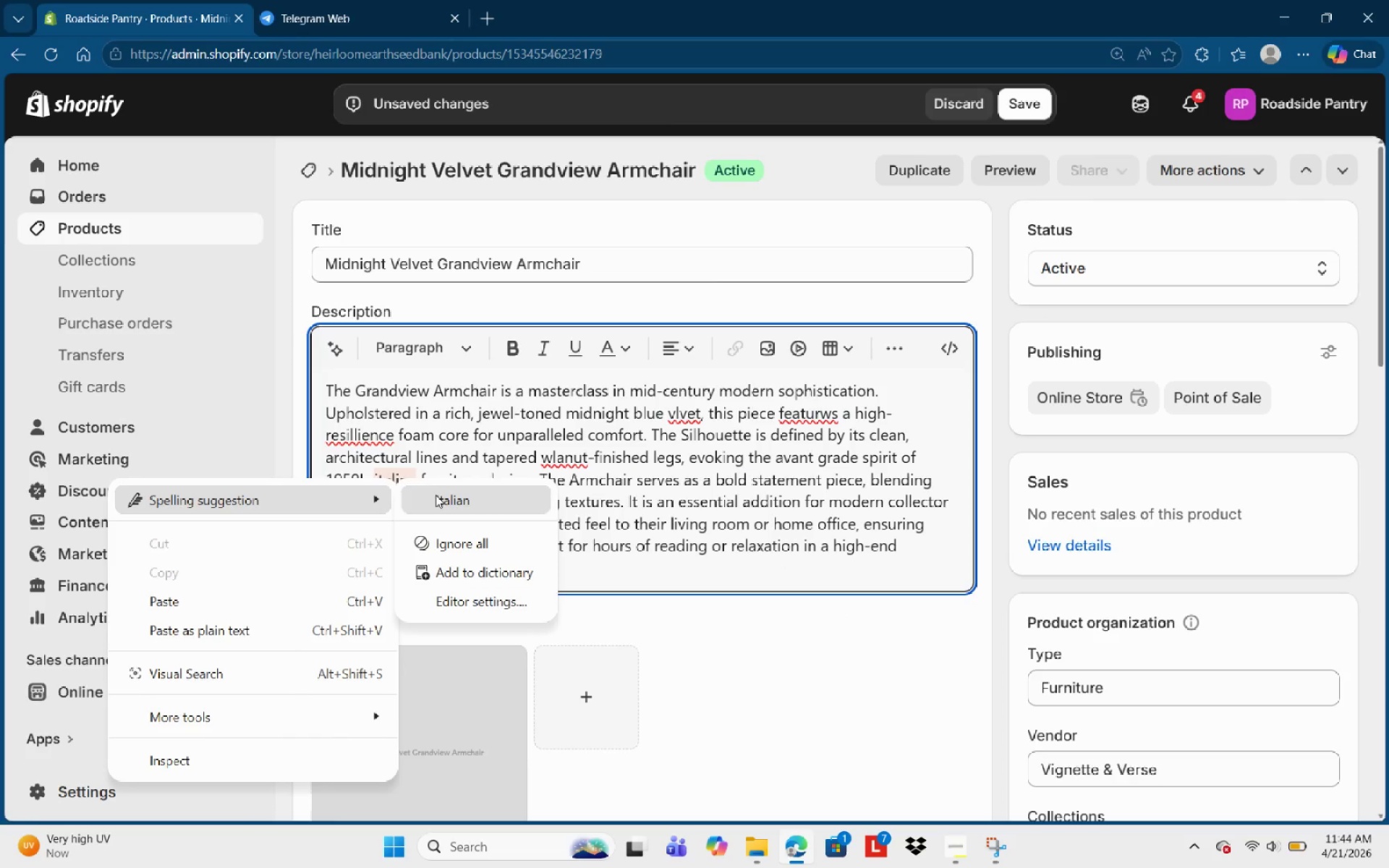 
left_click([415, 449])
 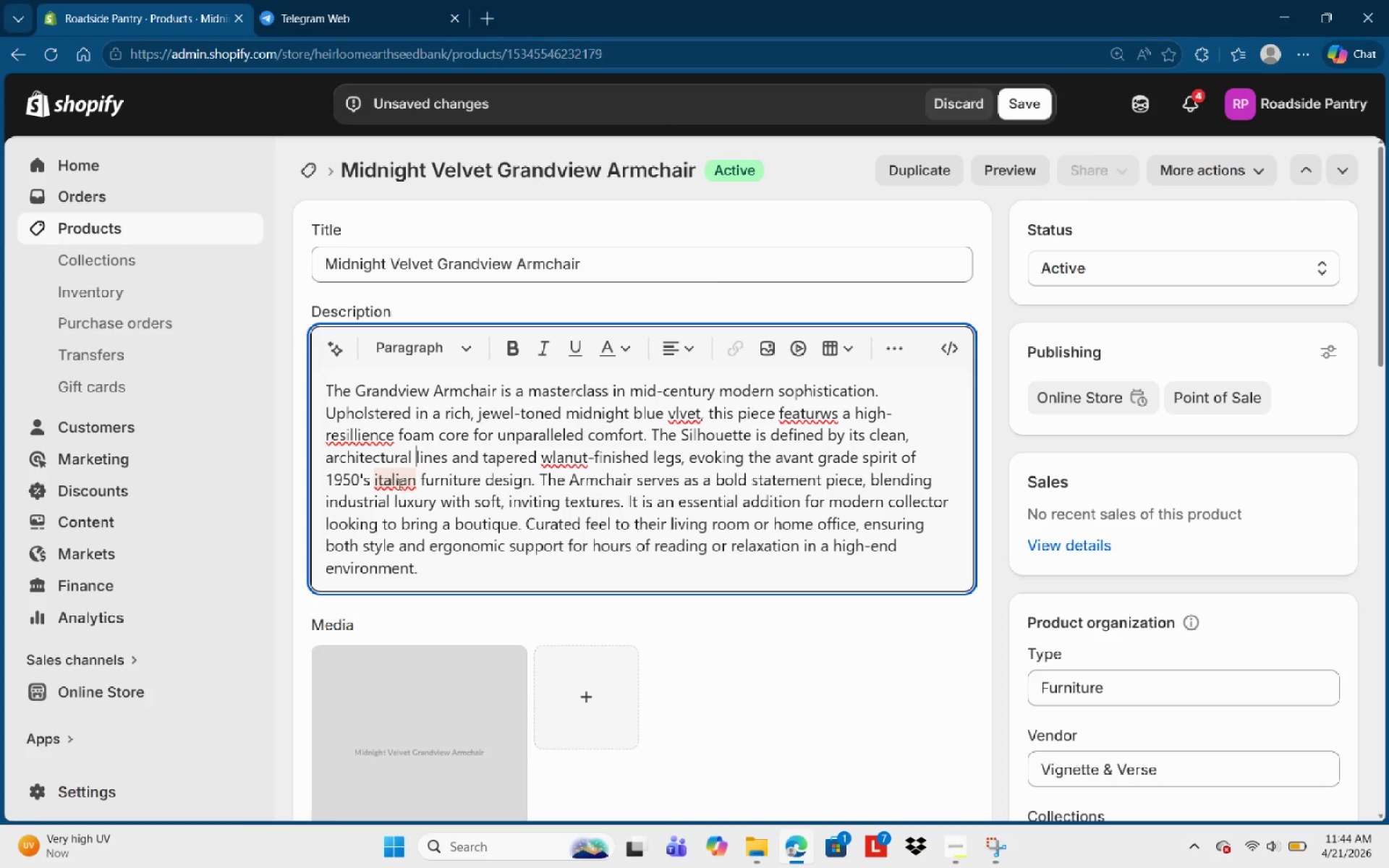 
left_click([397, 485])
 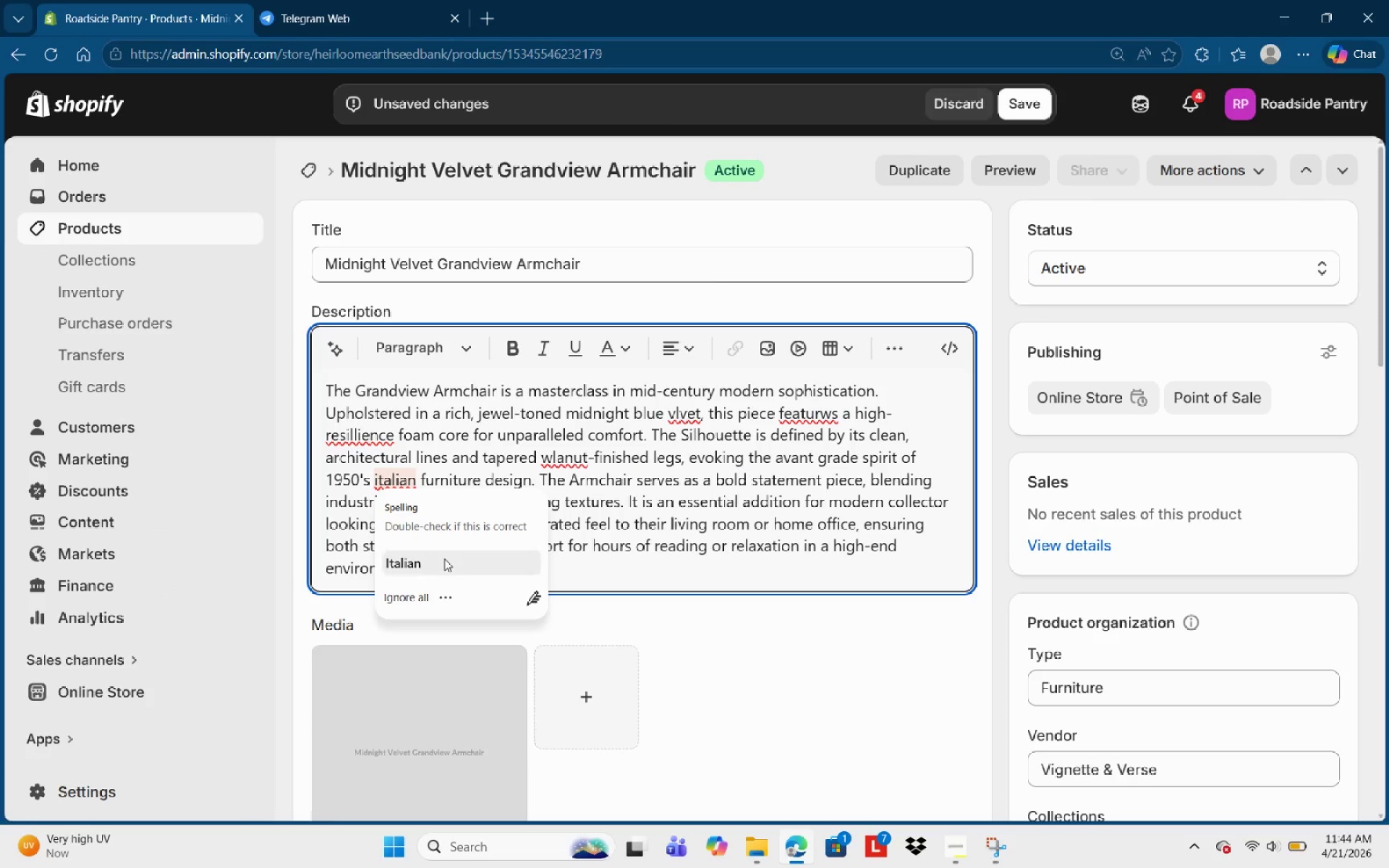 
left_click([443, 561])
 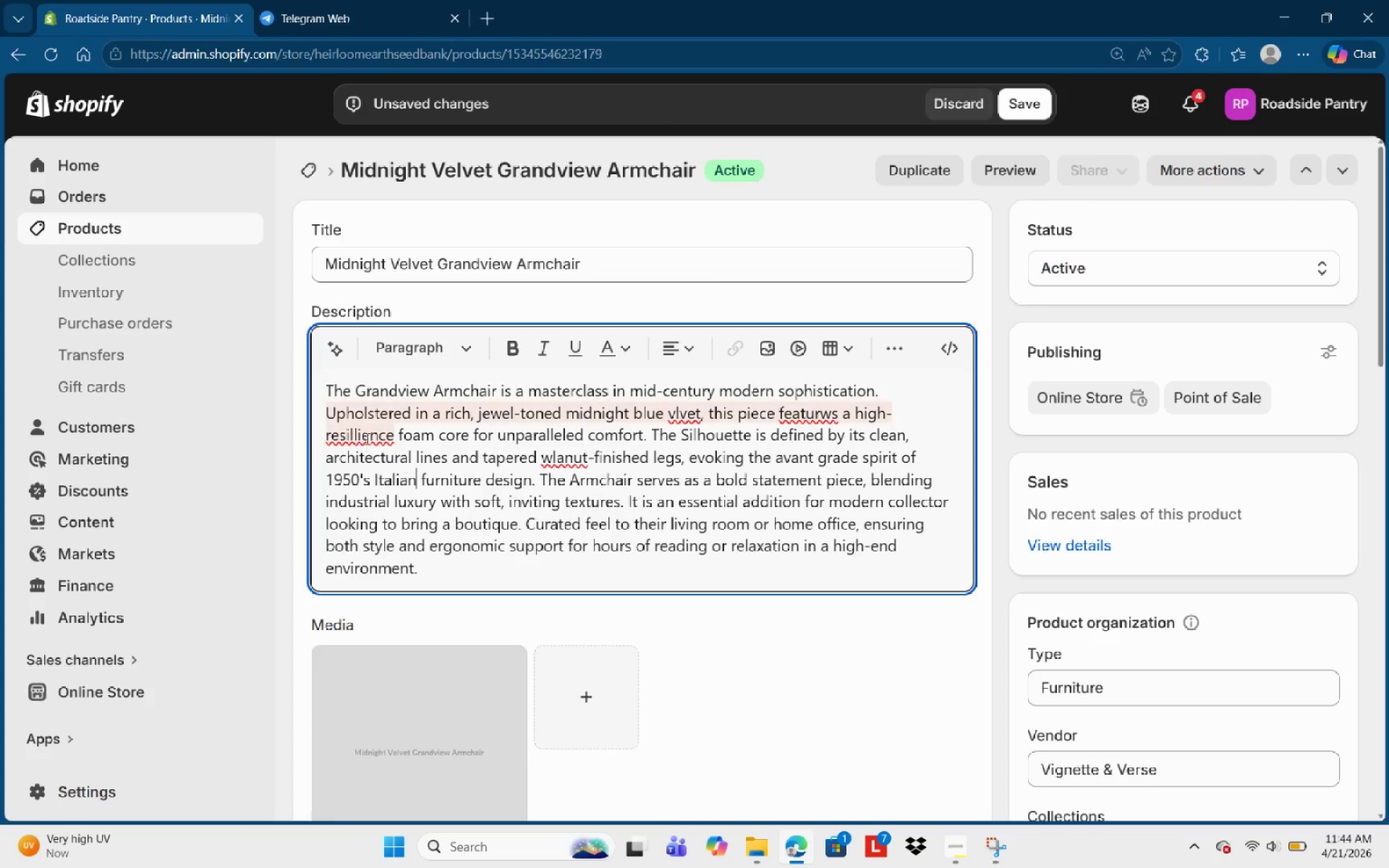 
left_click([366, 436])
 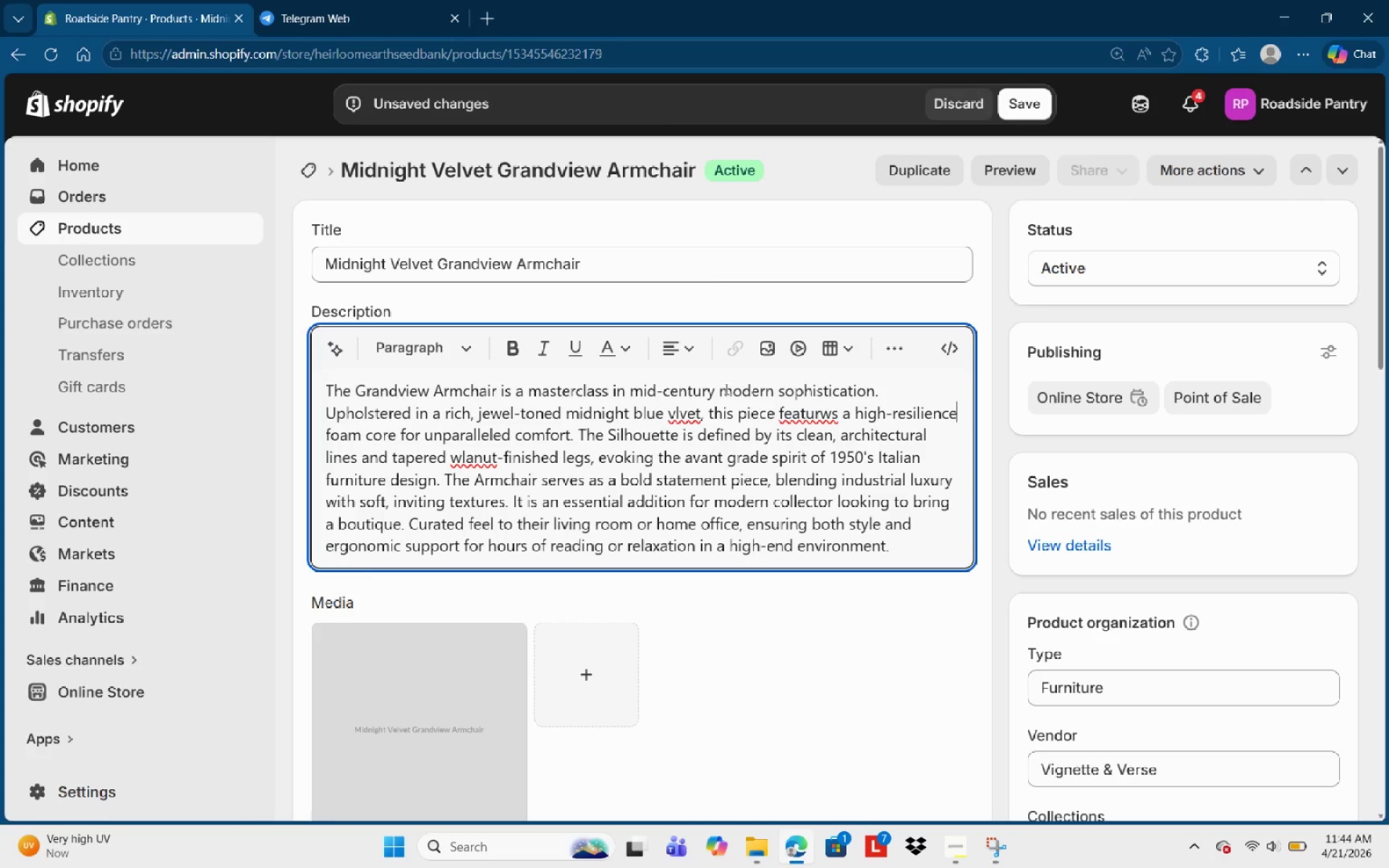 
key(Control+Z)
 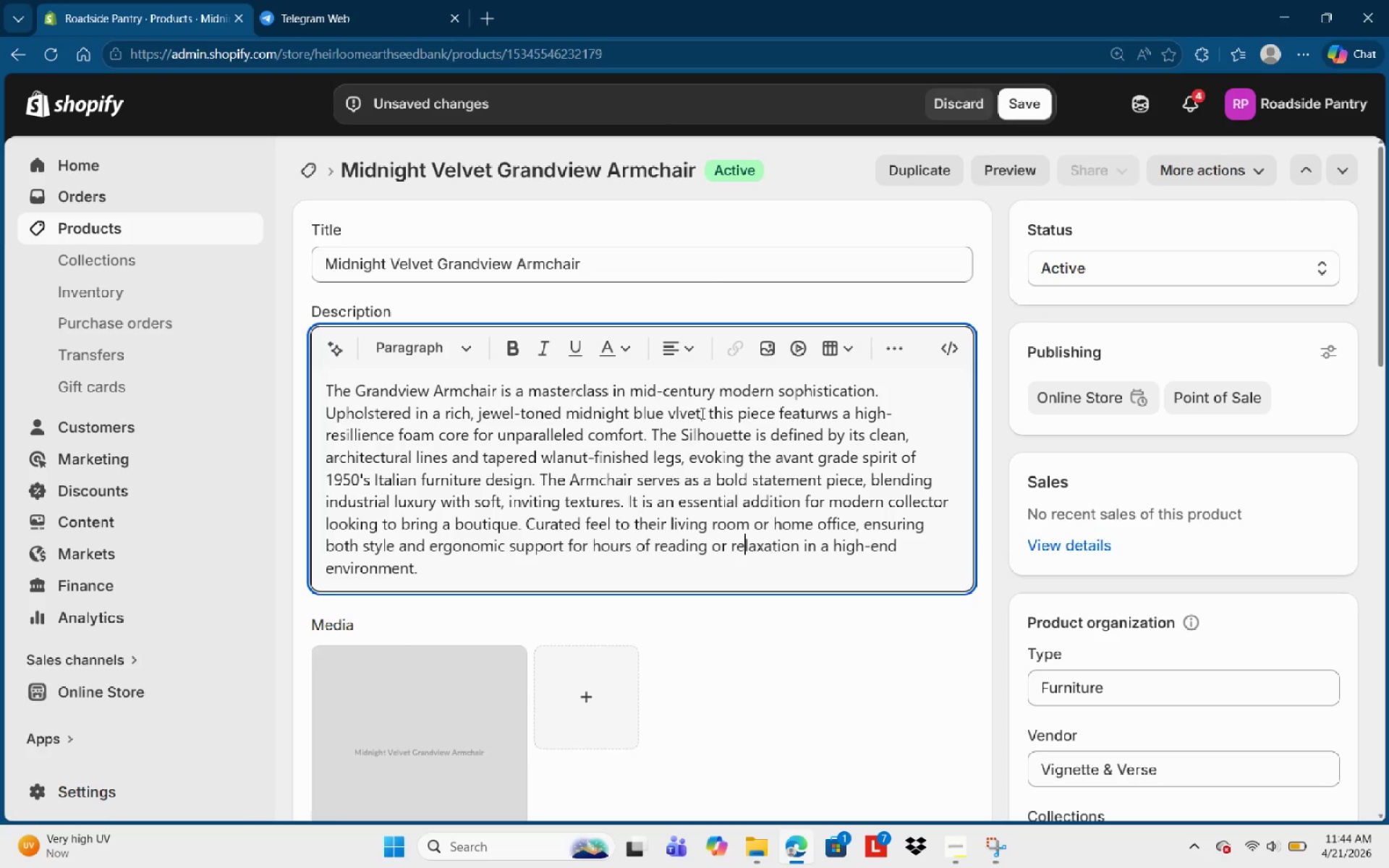 
left_click([728, 475])
 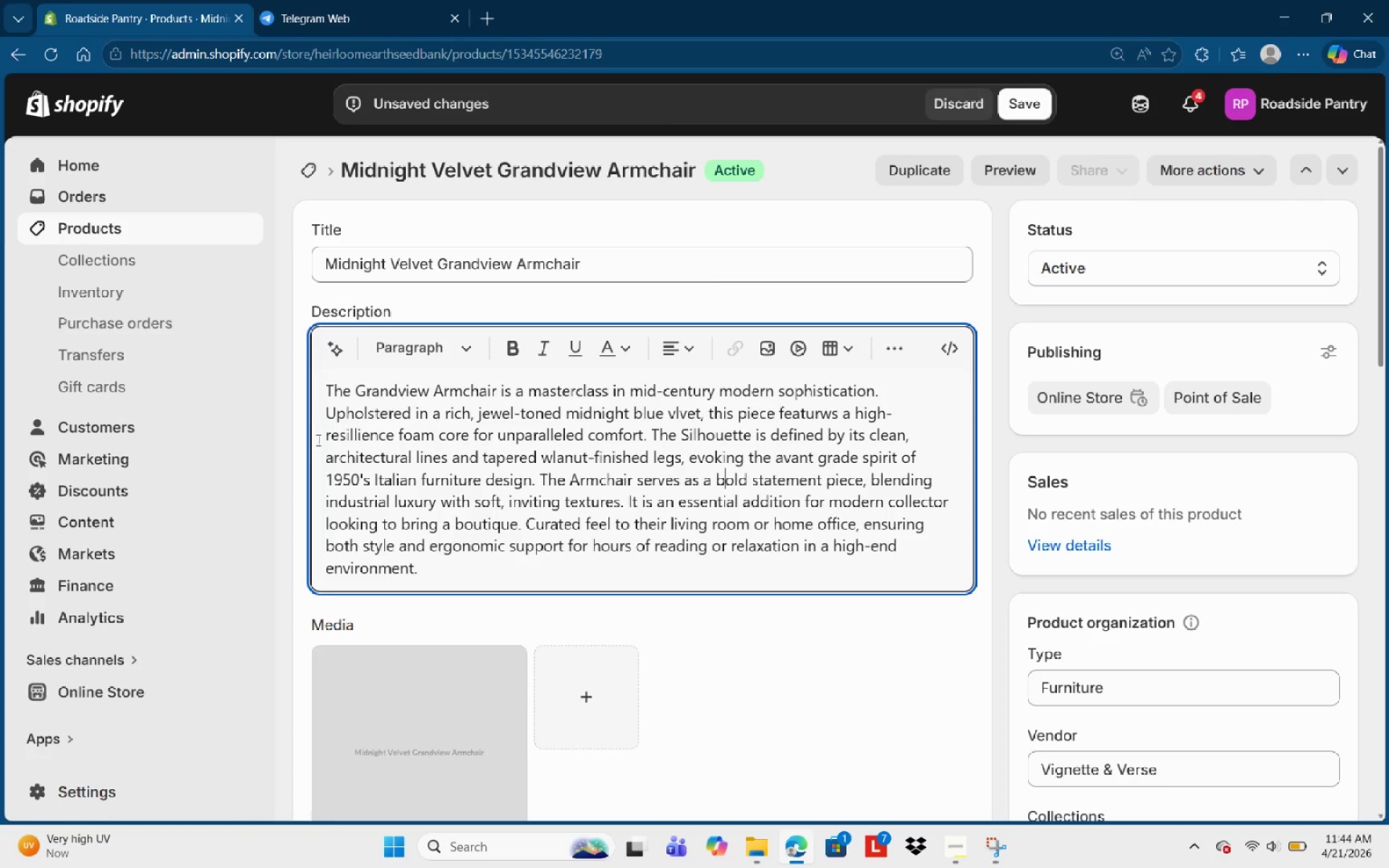 
left_click([334, 436])
 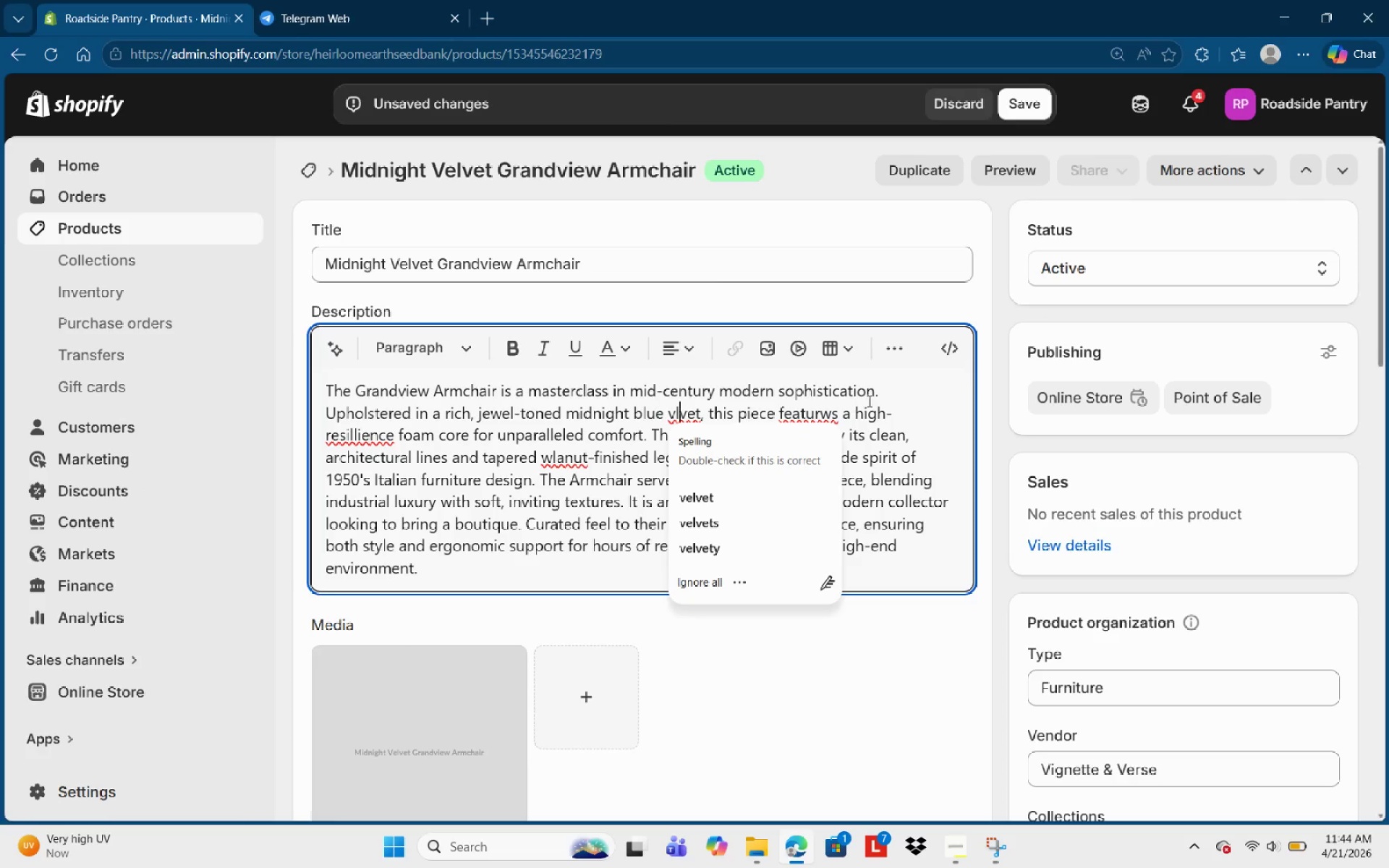 
left_click([739, 500])
 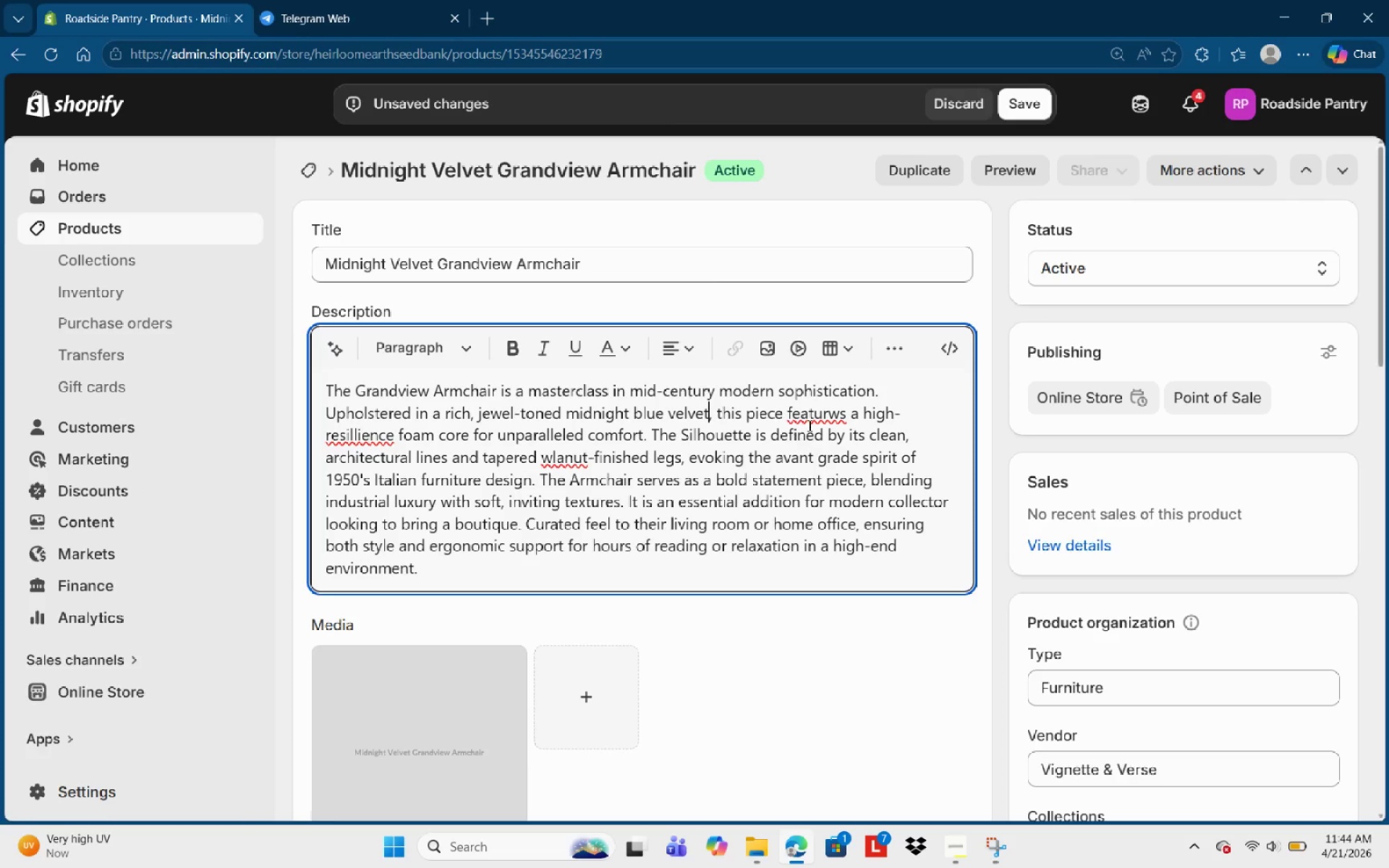 
left_click([818, 410])
 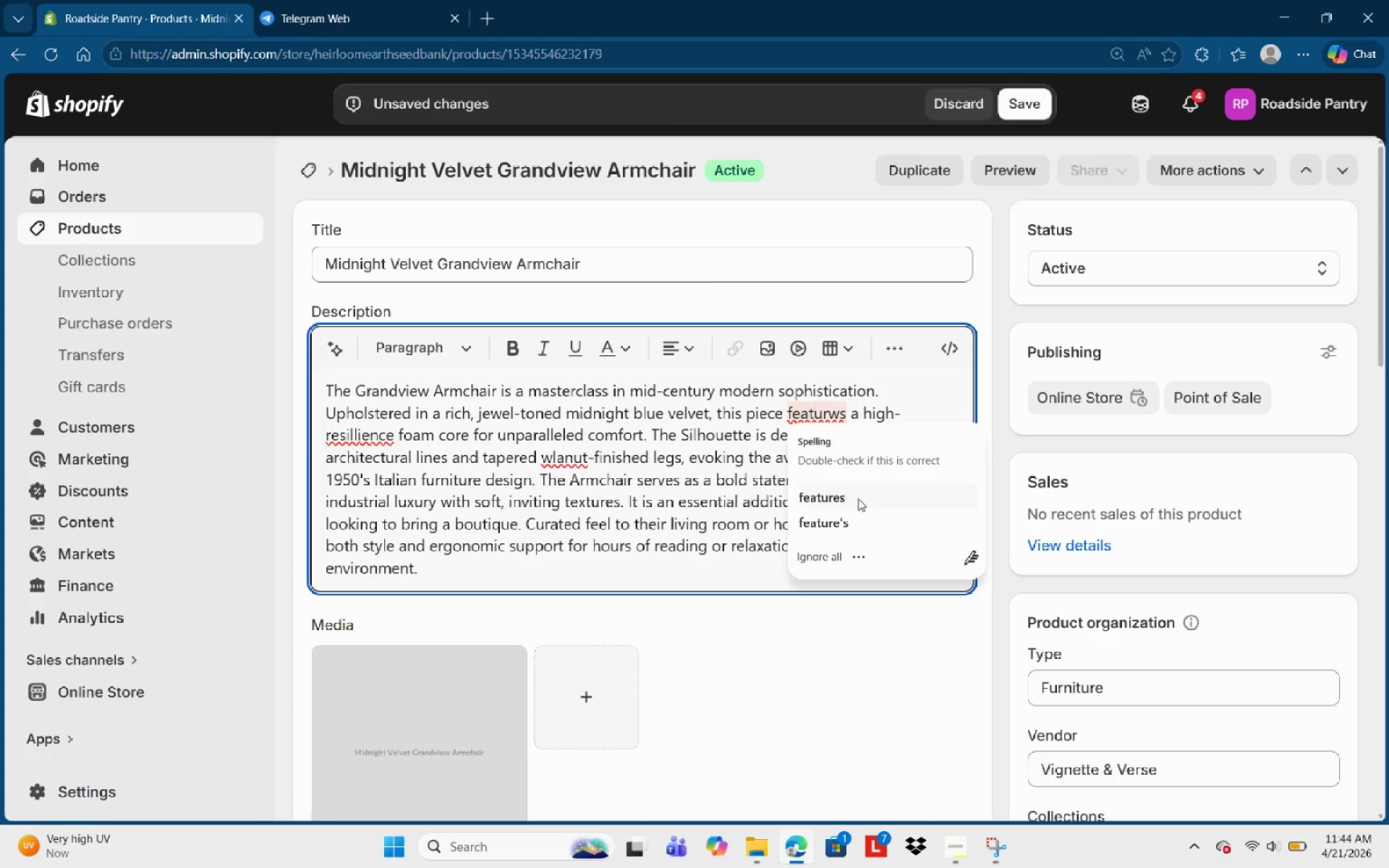 
left_click([859, 501])
 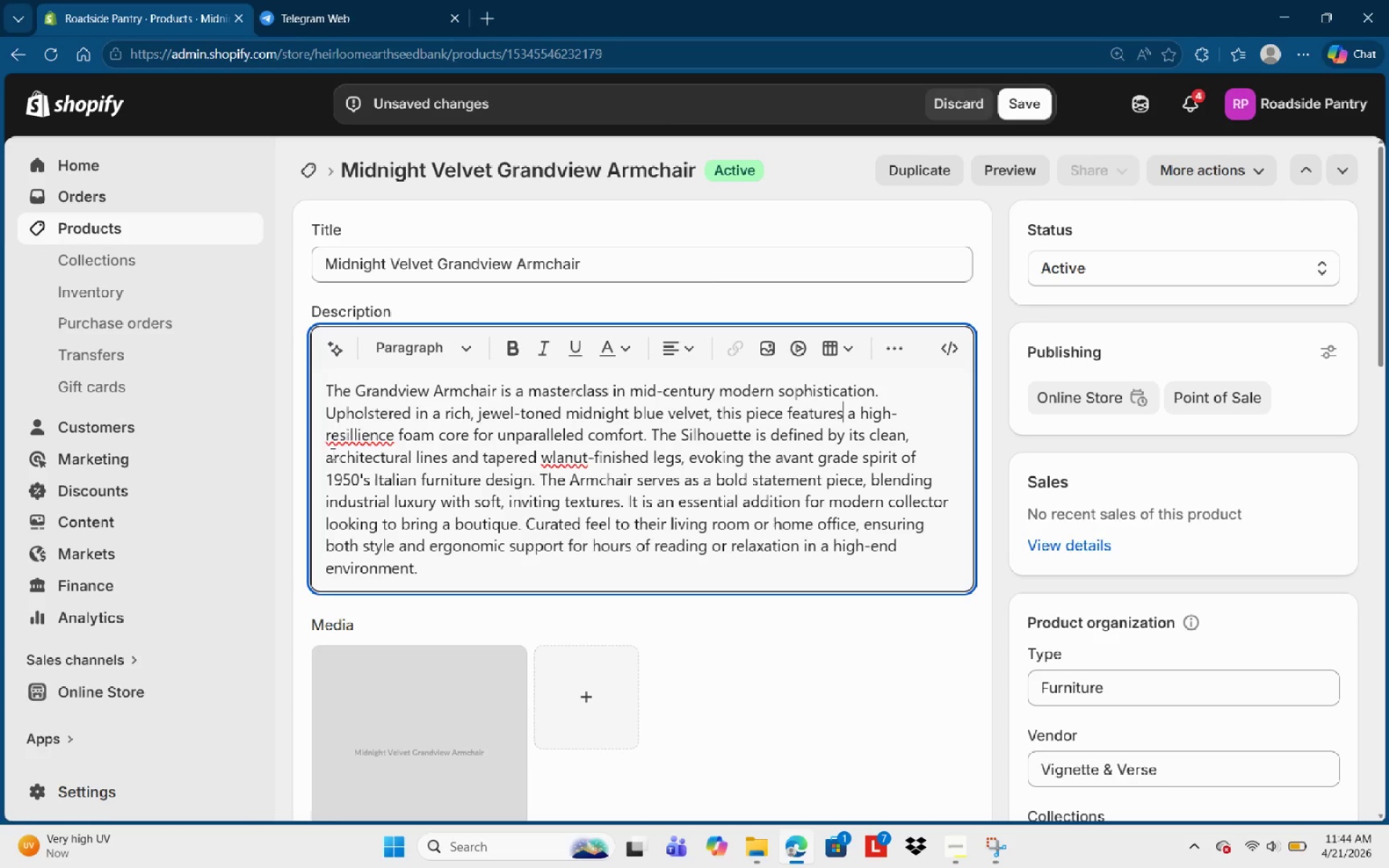 
left_click([350, 439])
 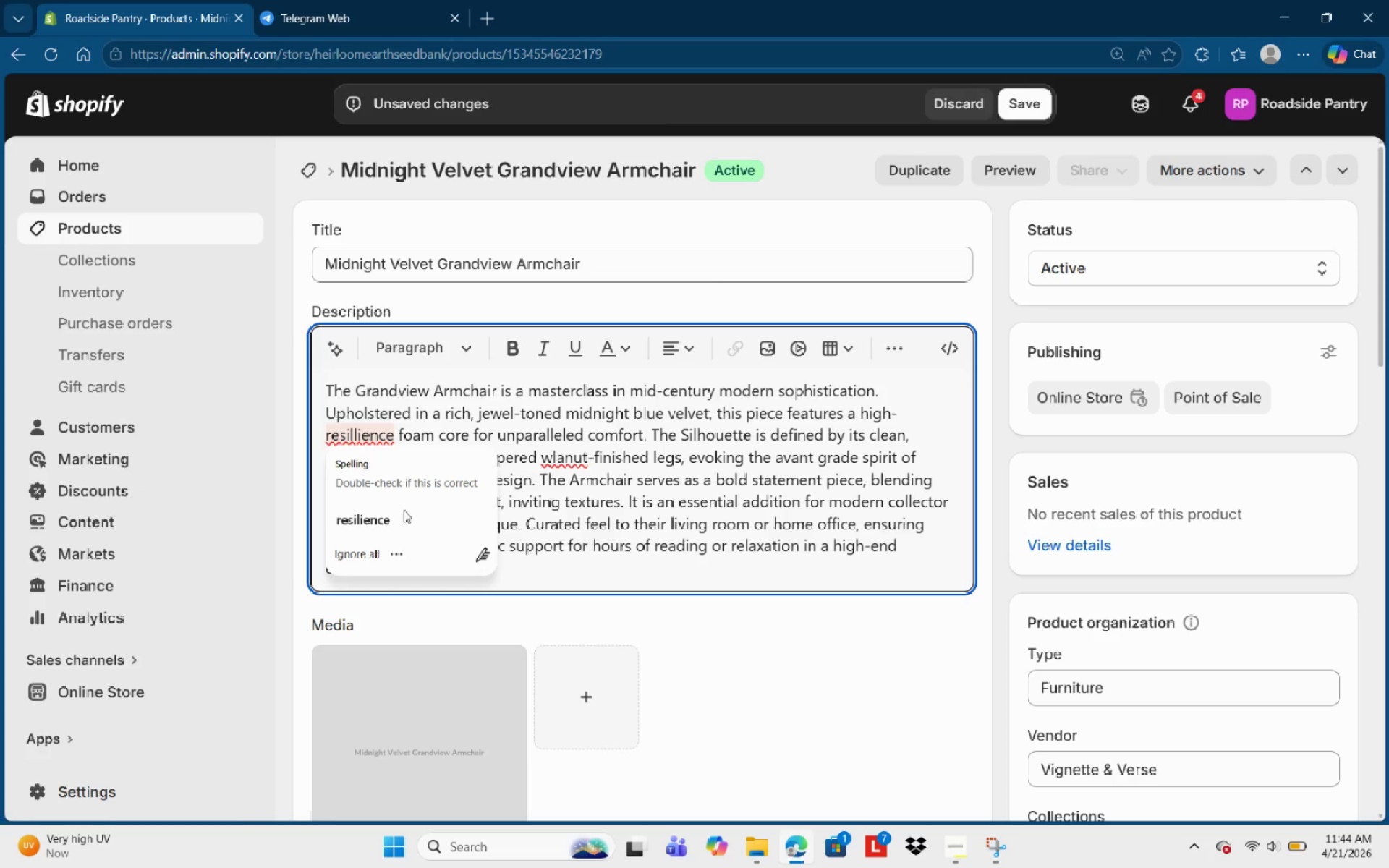 
left_click([400, 522])
 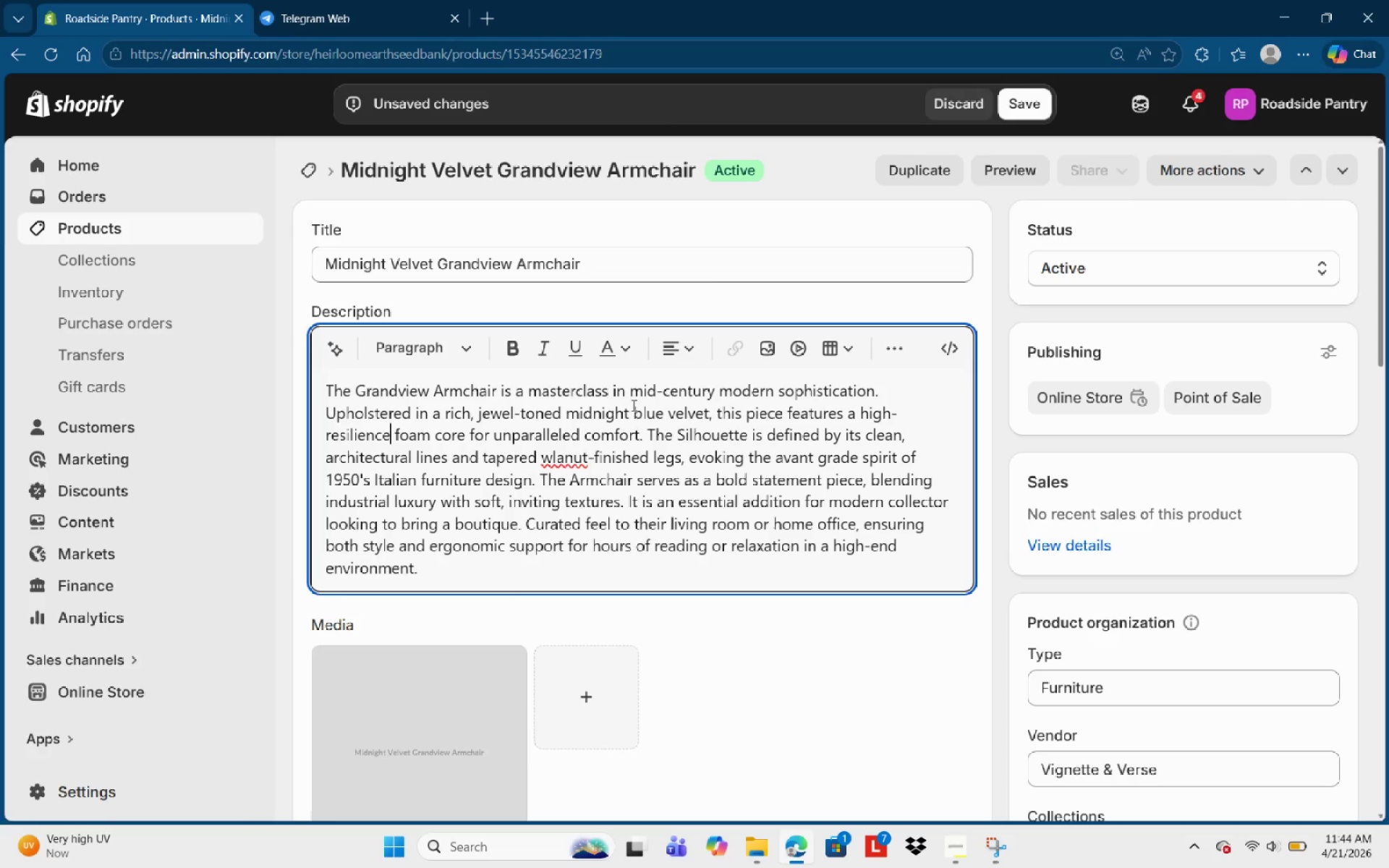 
scroll: coordinate [712, 399], scroll_direction: up, amount: 5.0